 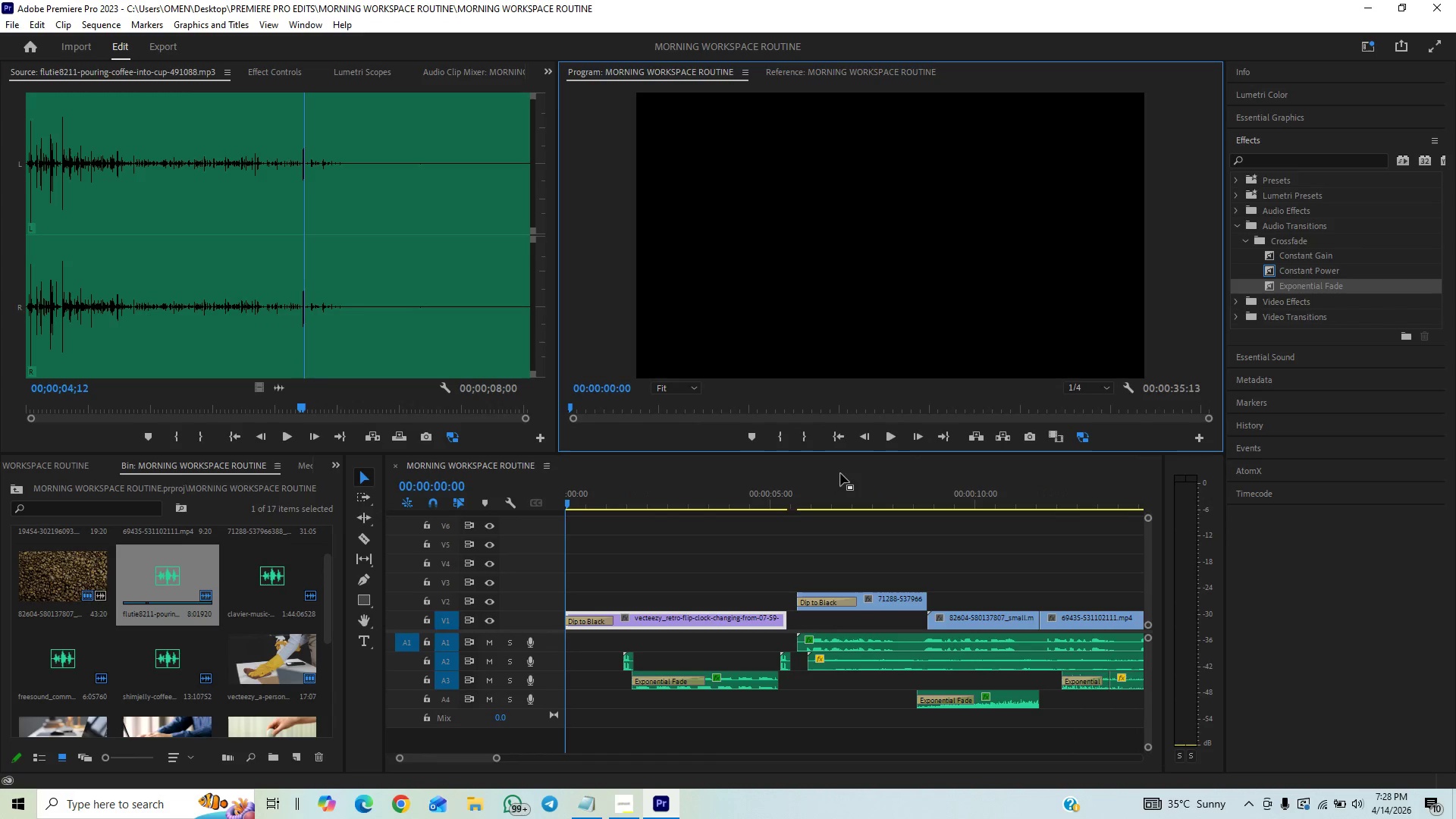 
key(Space)
 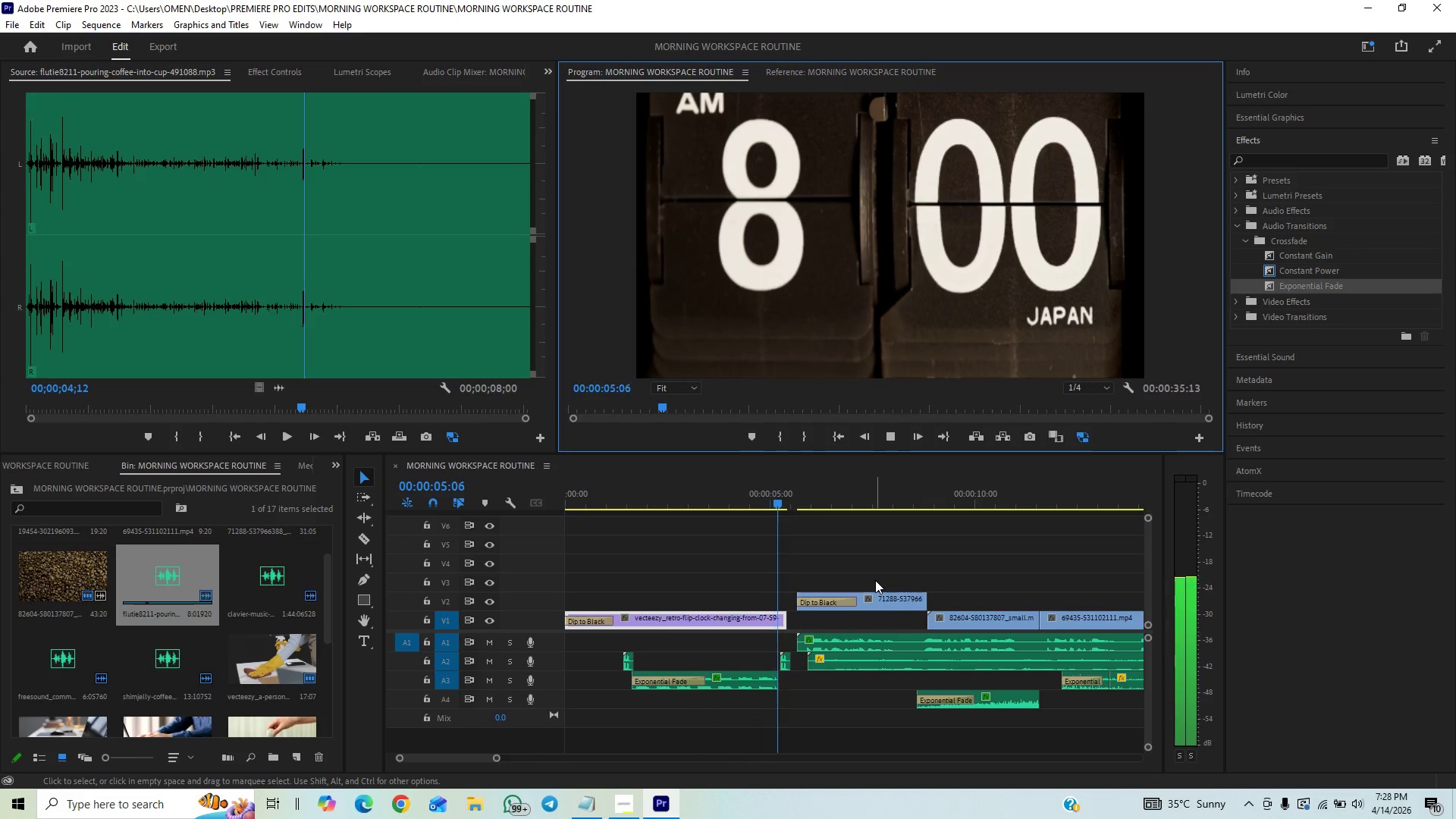 
wait(7.19)
 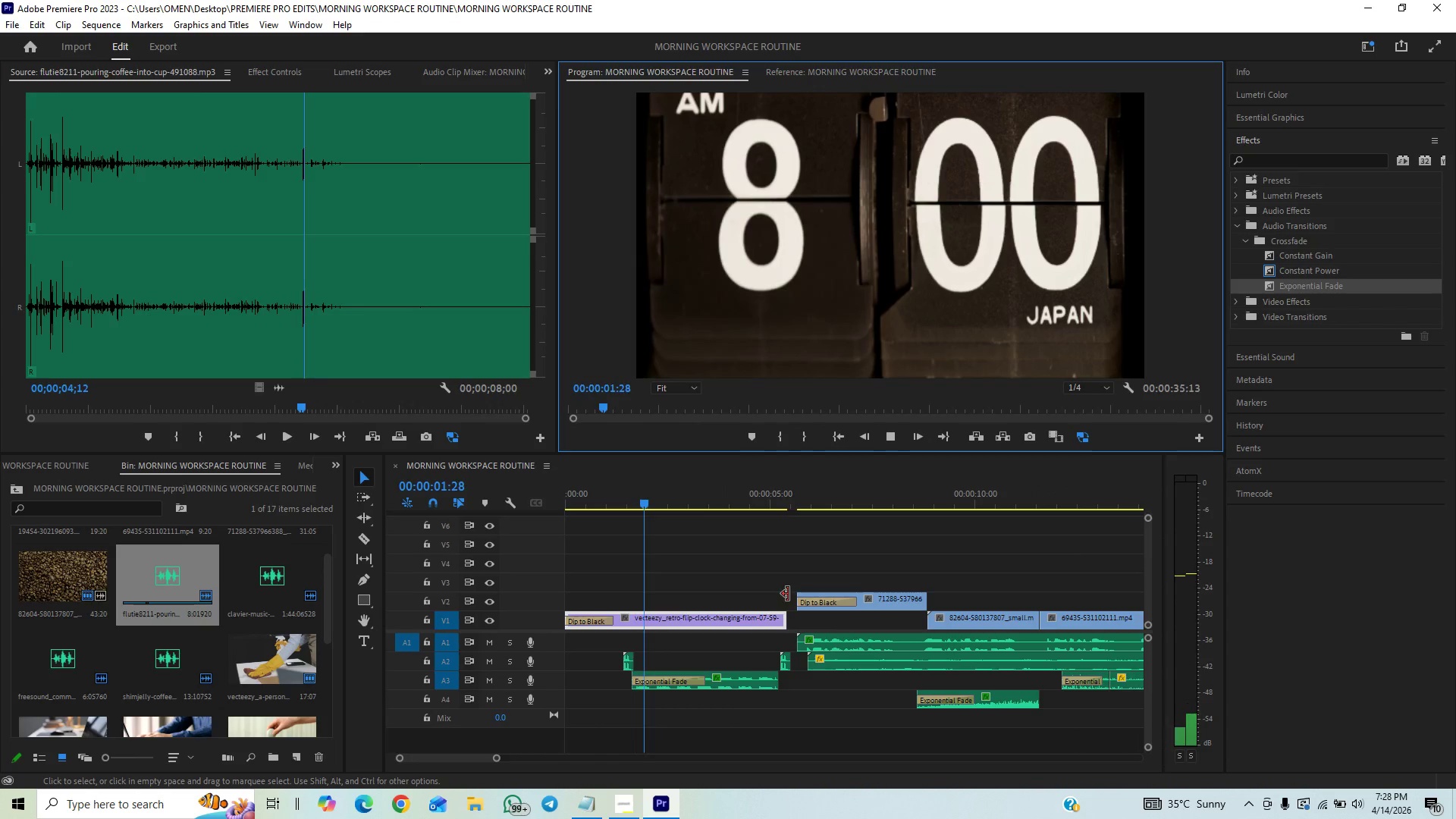 
left_click([836, 440])
 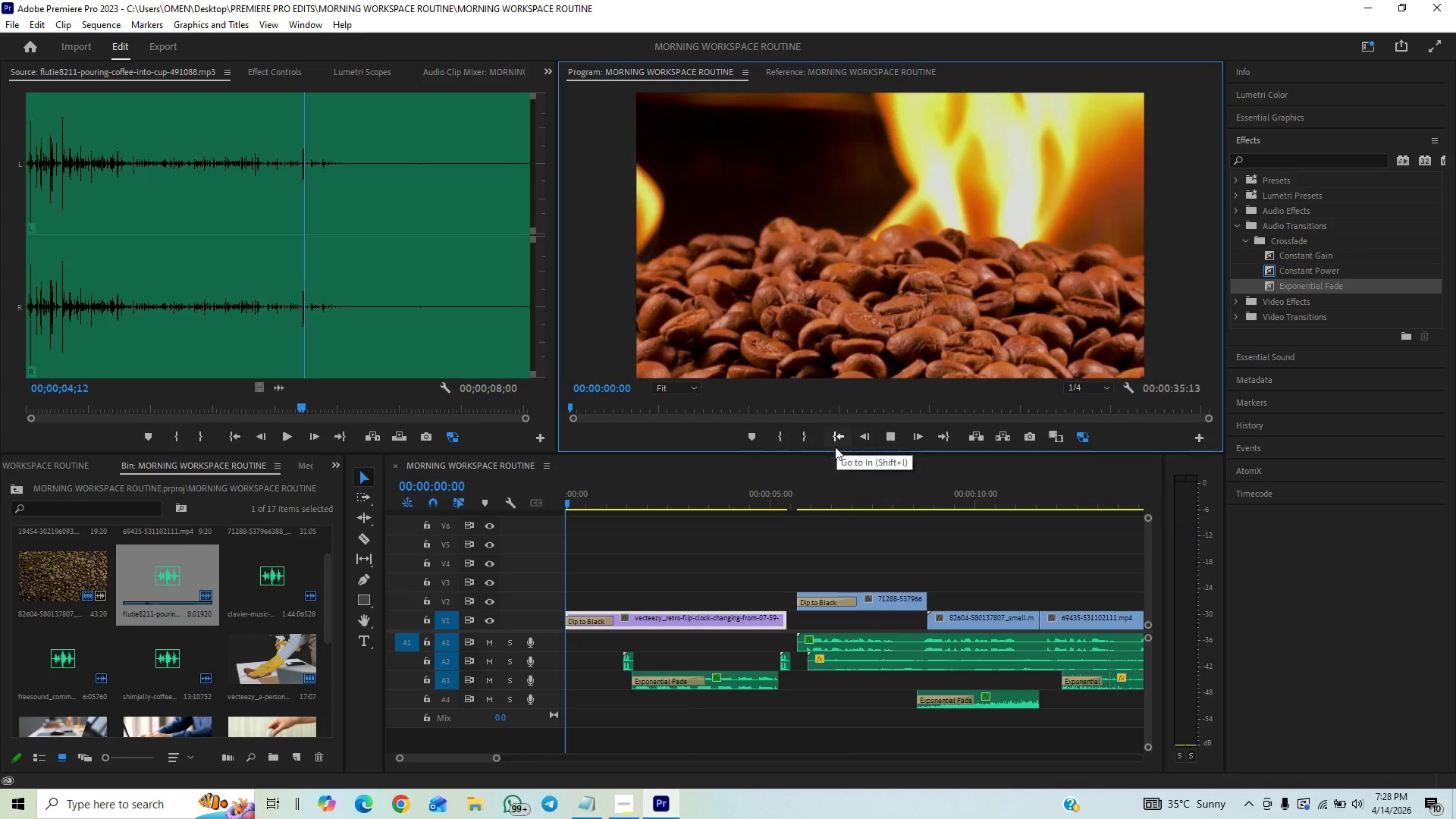 
key(Space)
 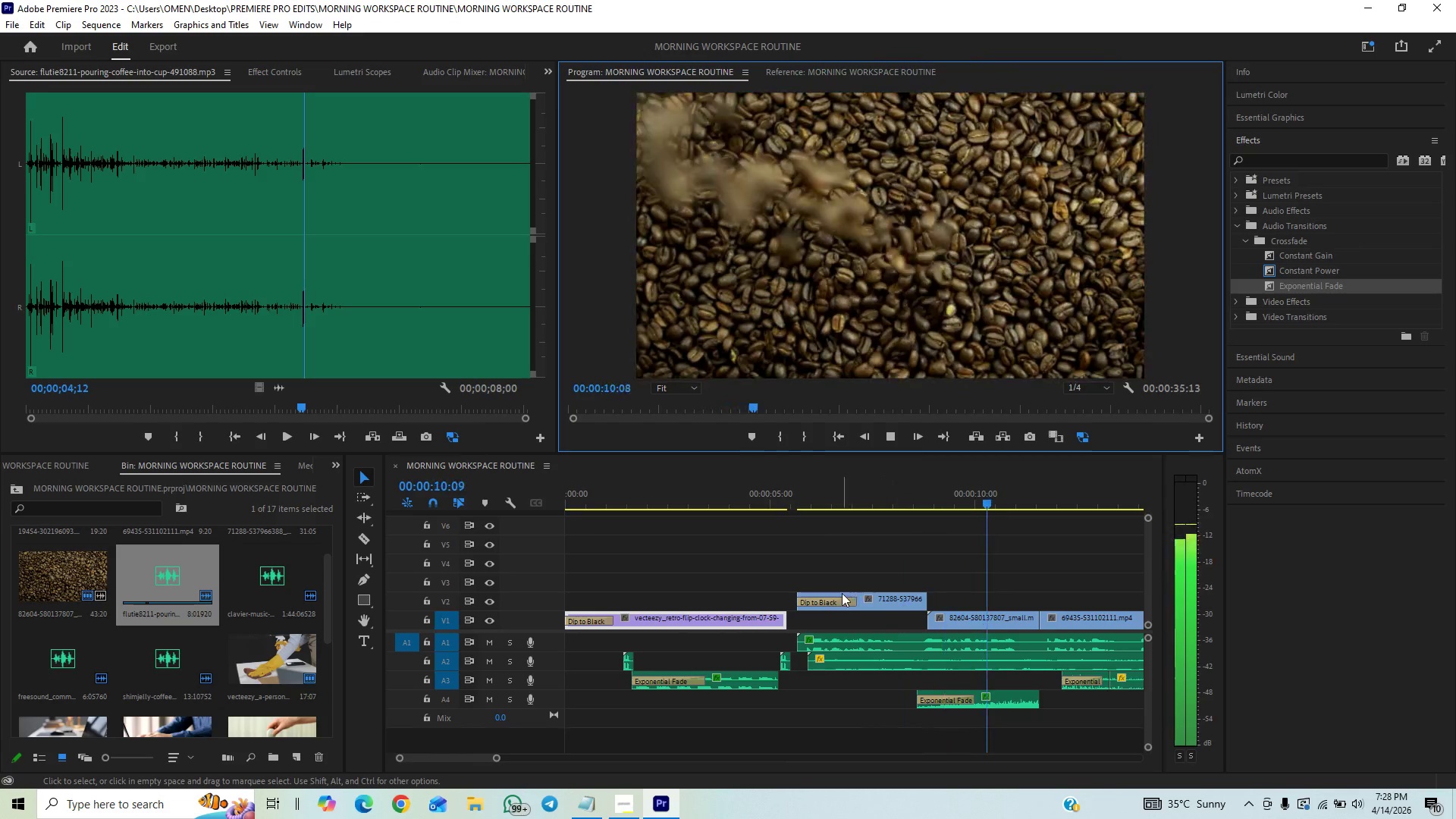 
wait(15.7)
 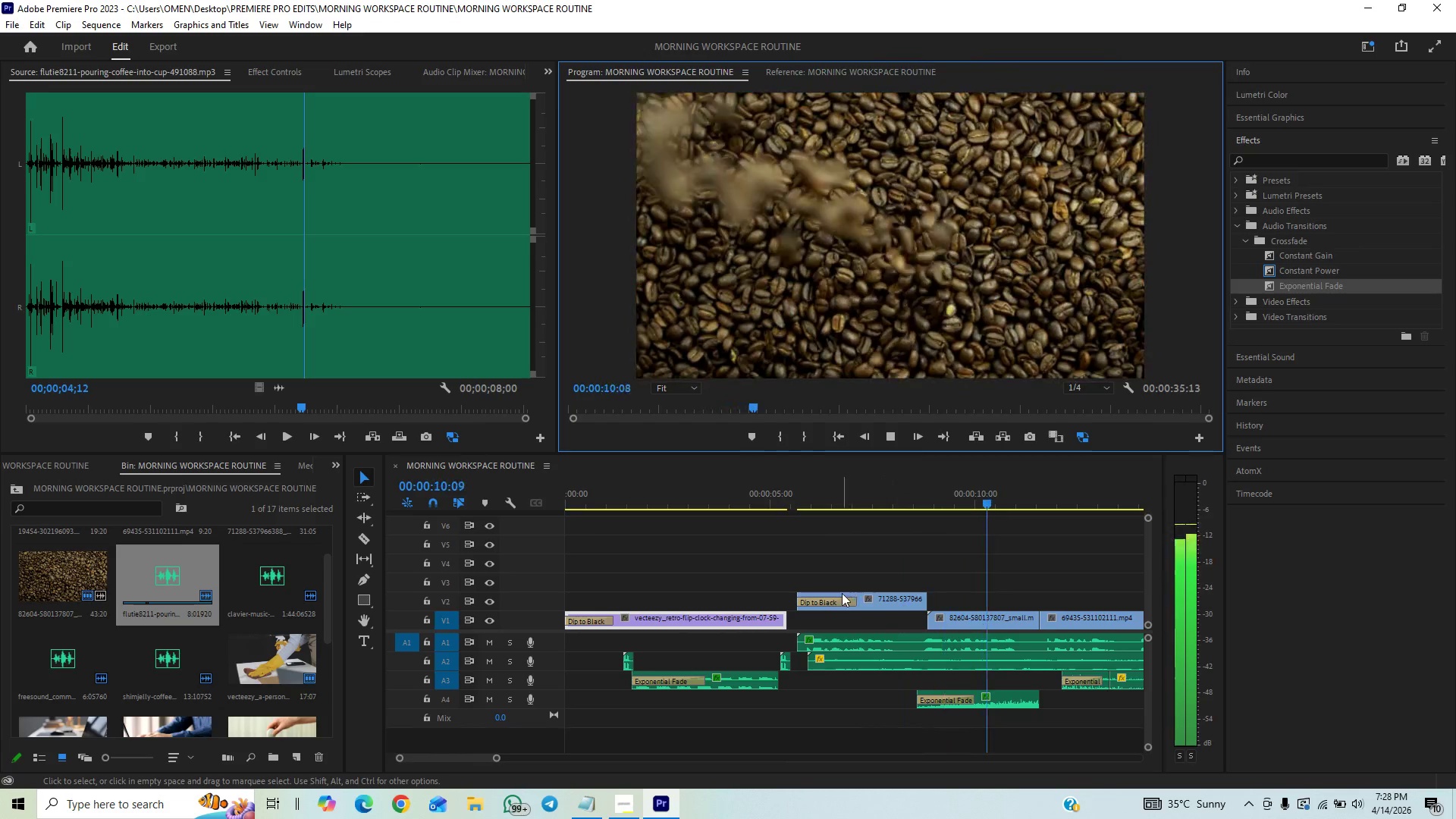 
left_click([510, 753])
 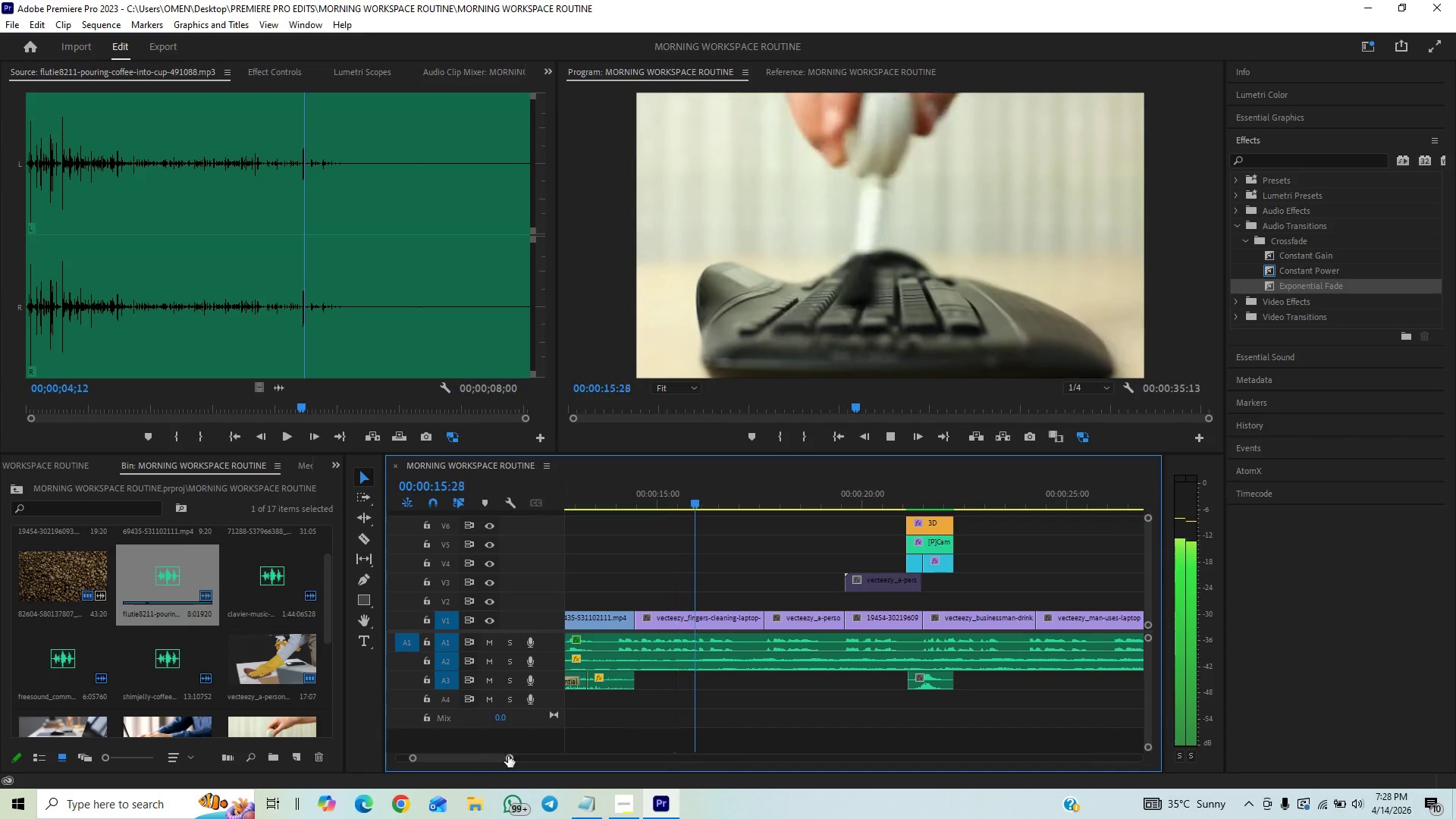 
left_click_drag(start_coordinate=[508, 756], to_coordinate=[537, 745])
 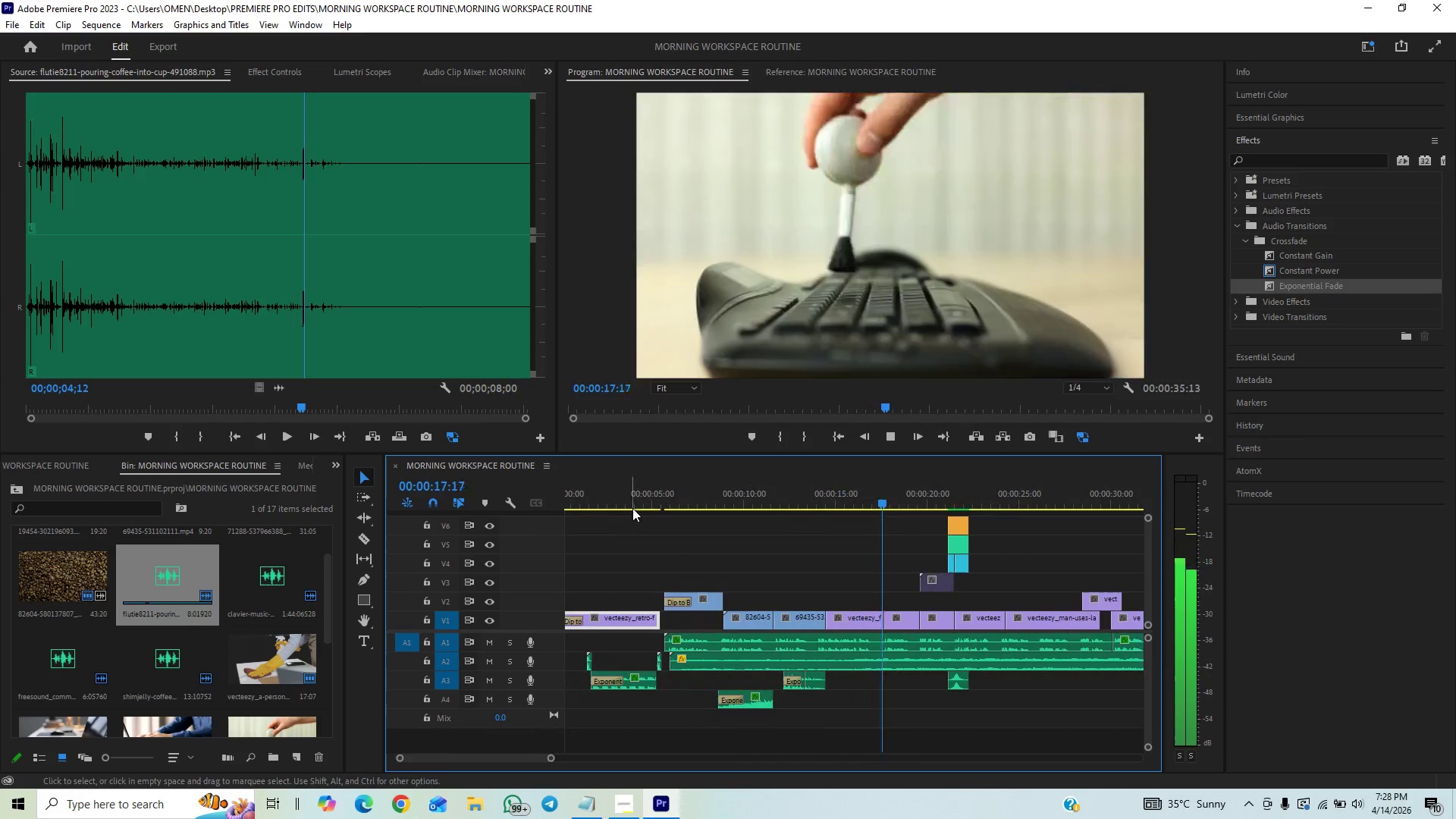 
left_click([634, 505])
 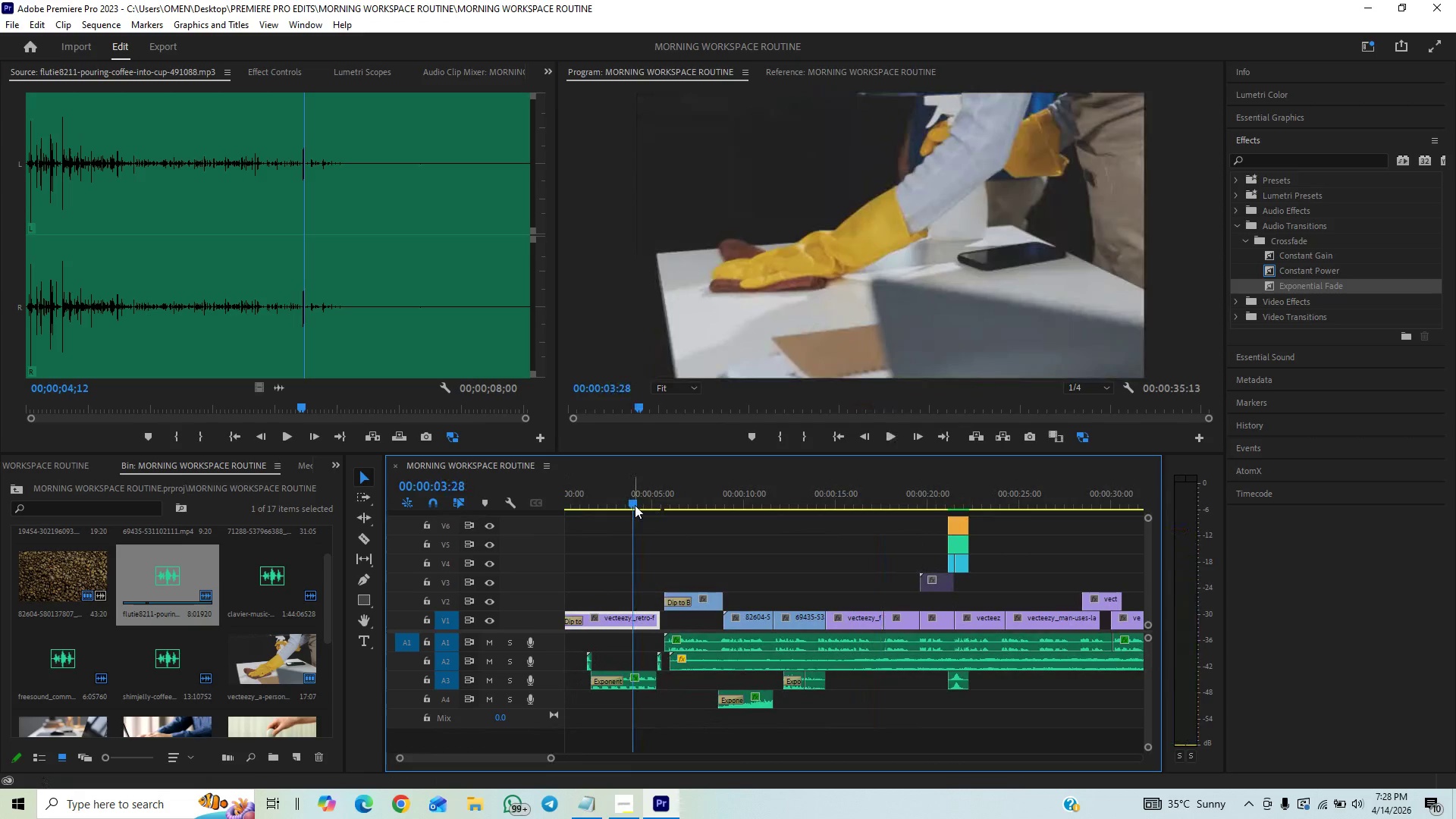 
key(Space)
 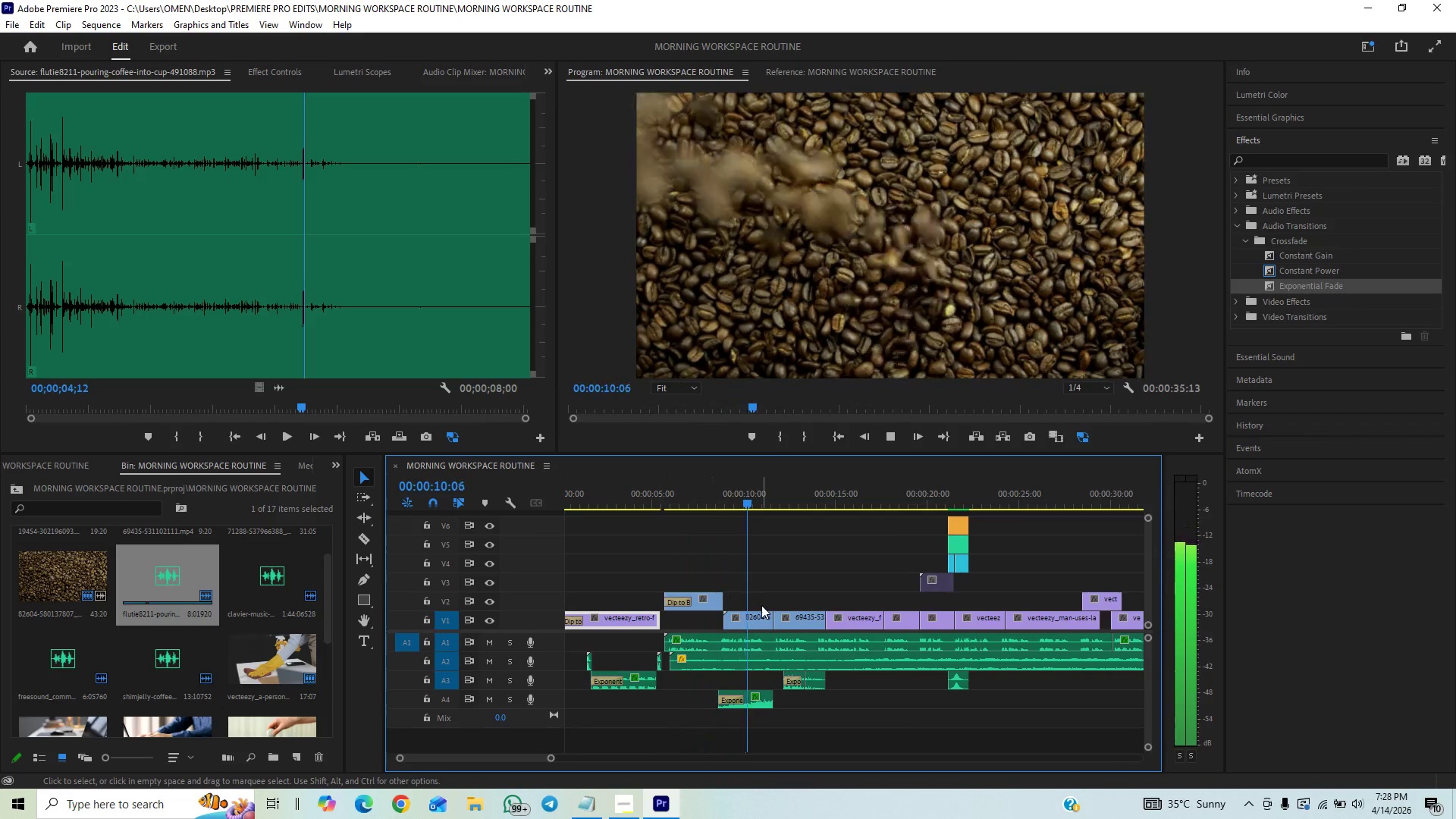 
wait(11.52)
 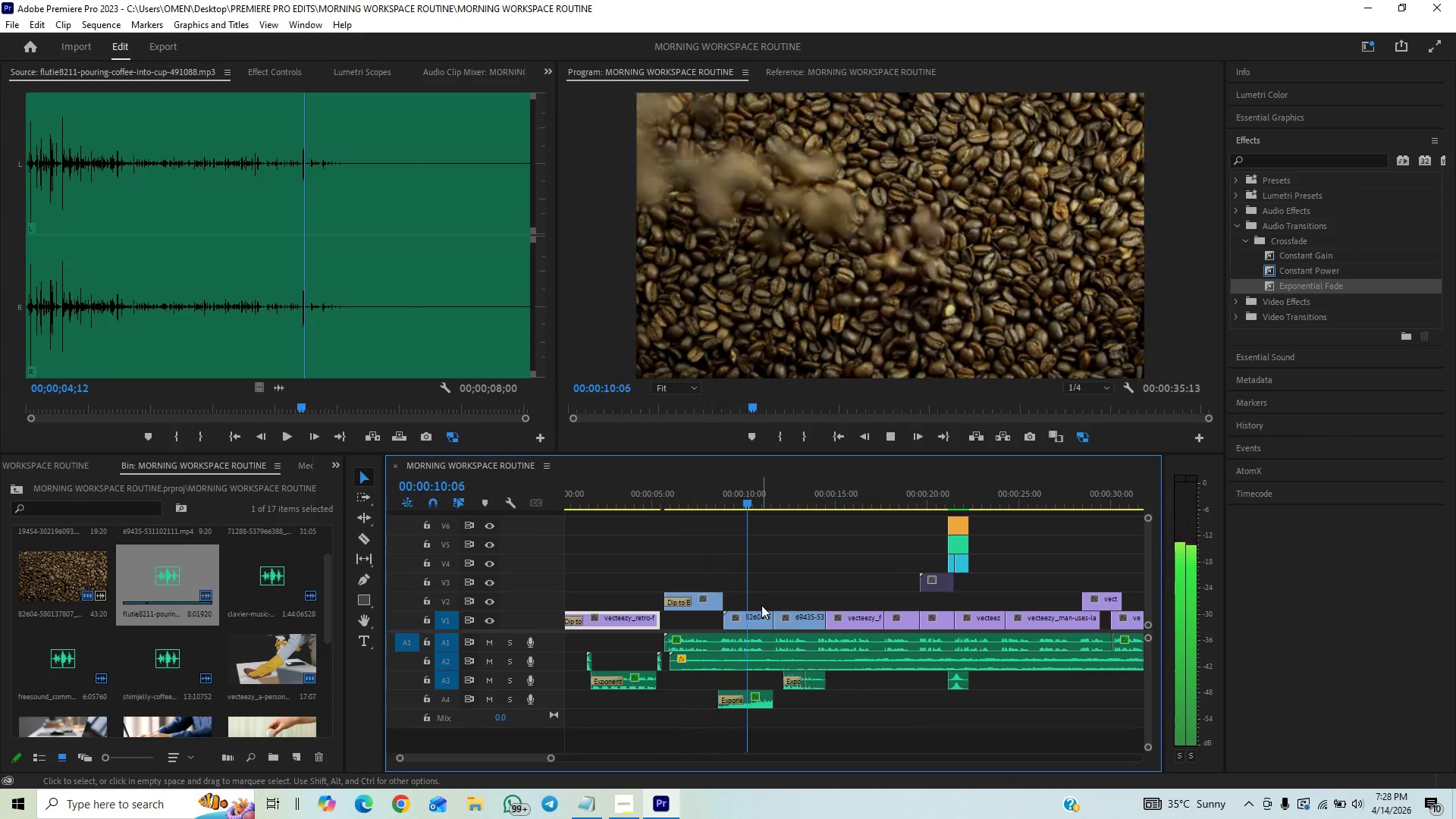 
key(Space)
 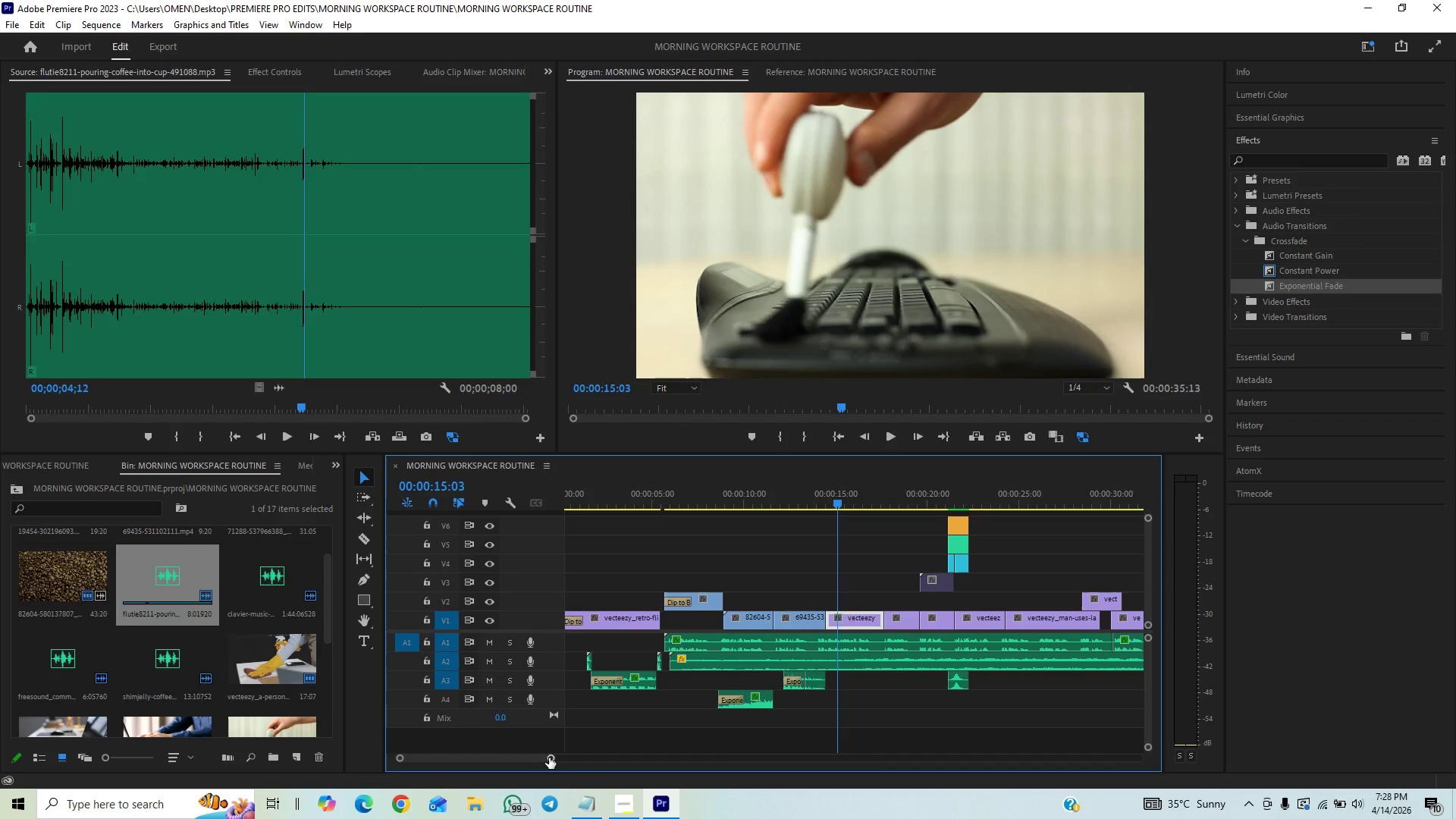 
left_click_drag(start_coordinate=[549, 758], to_coordinate=[500, 785])
 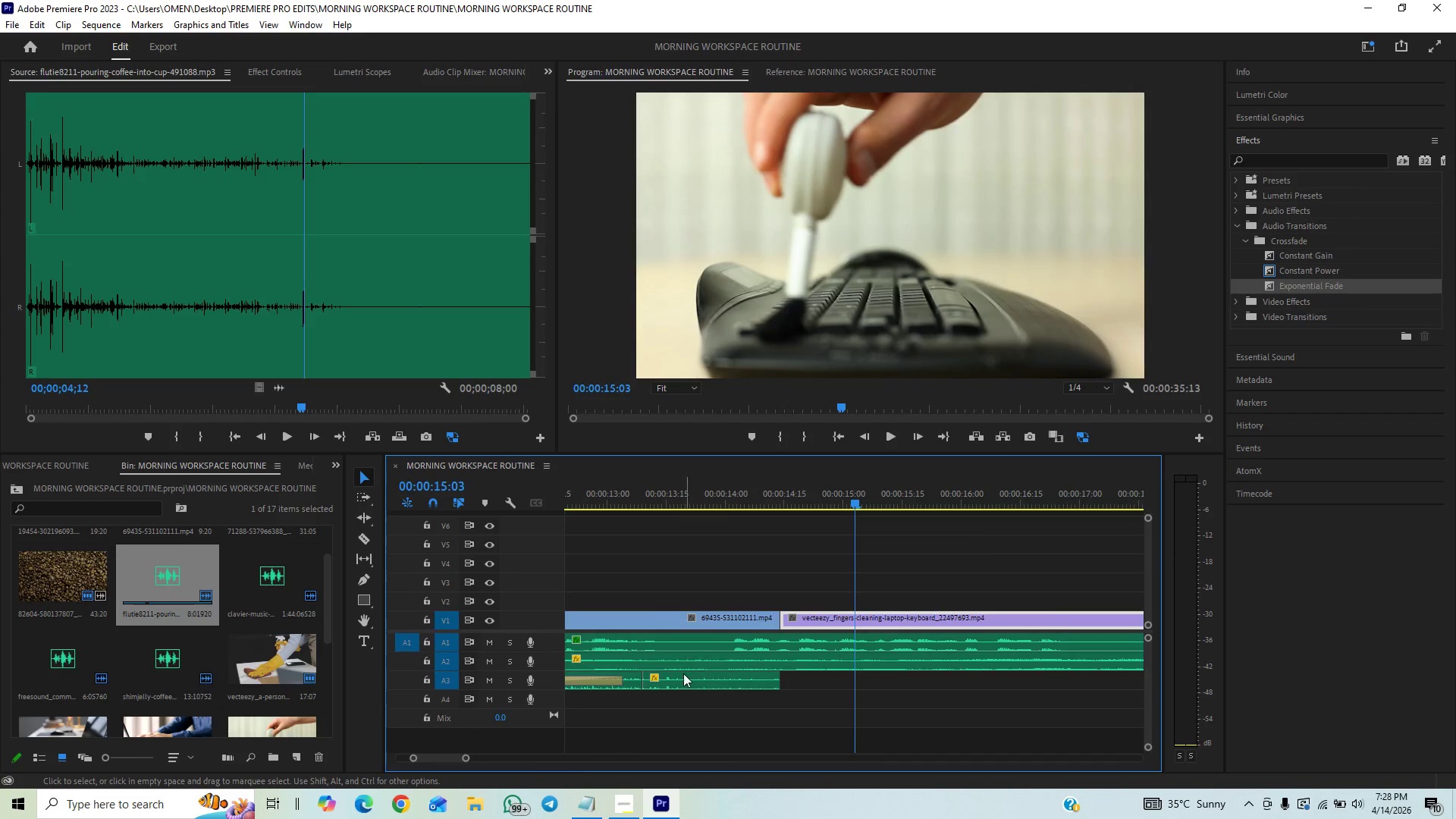 
left_click([683, 674])
 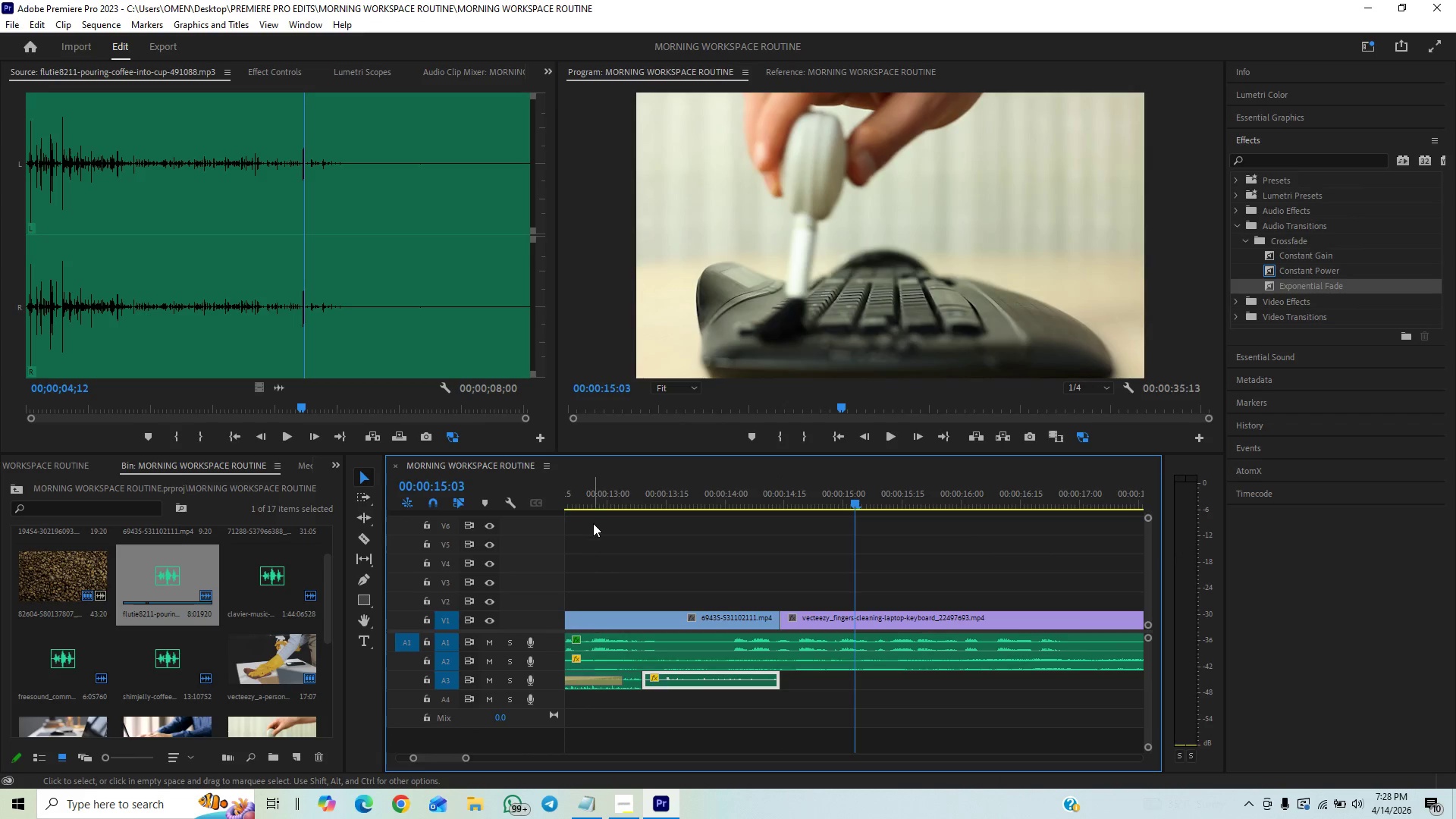 
left_click([593, 502])
 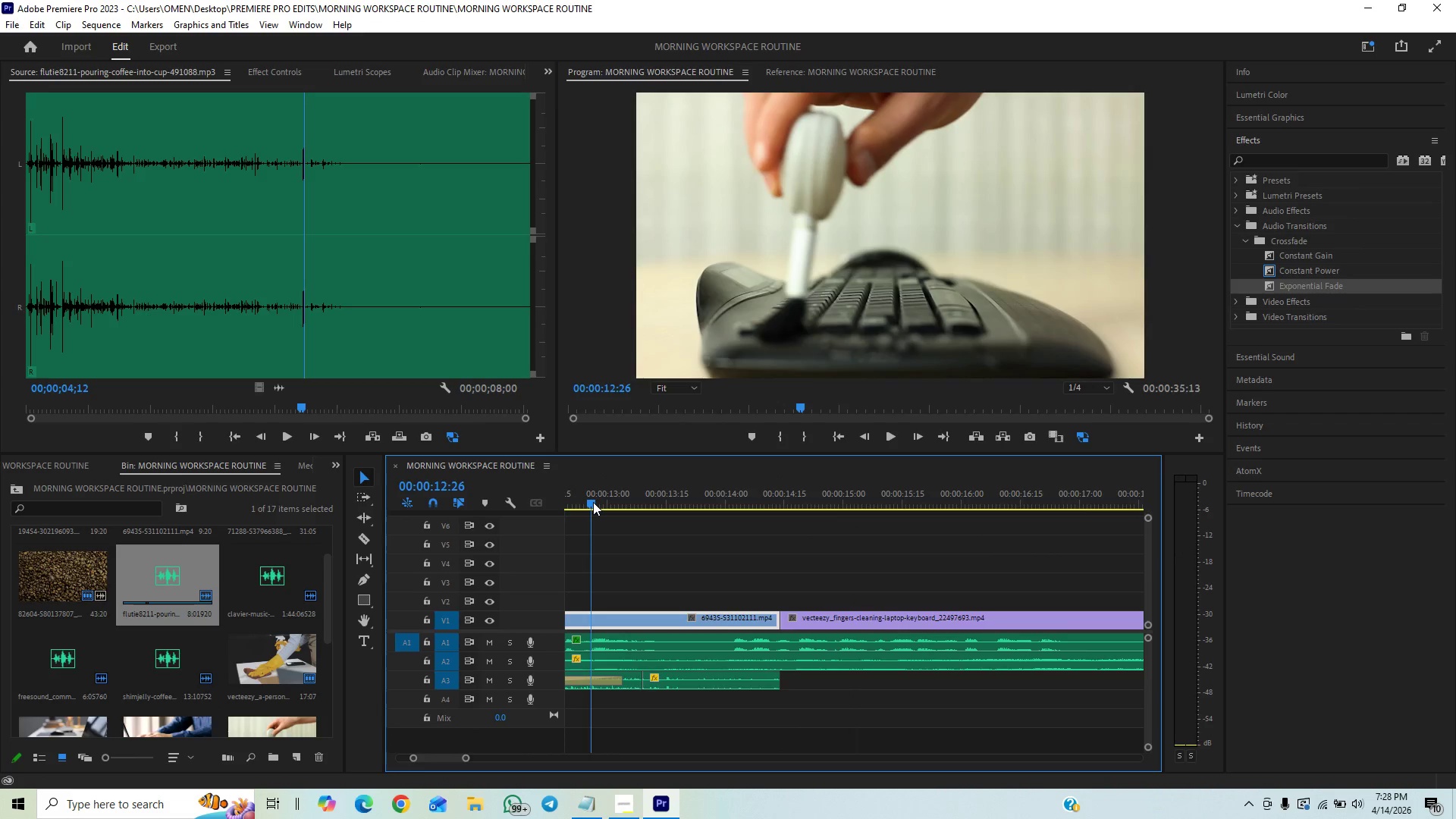 
key(Space)
 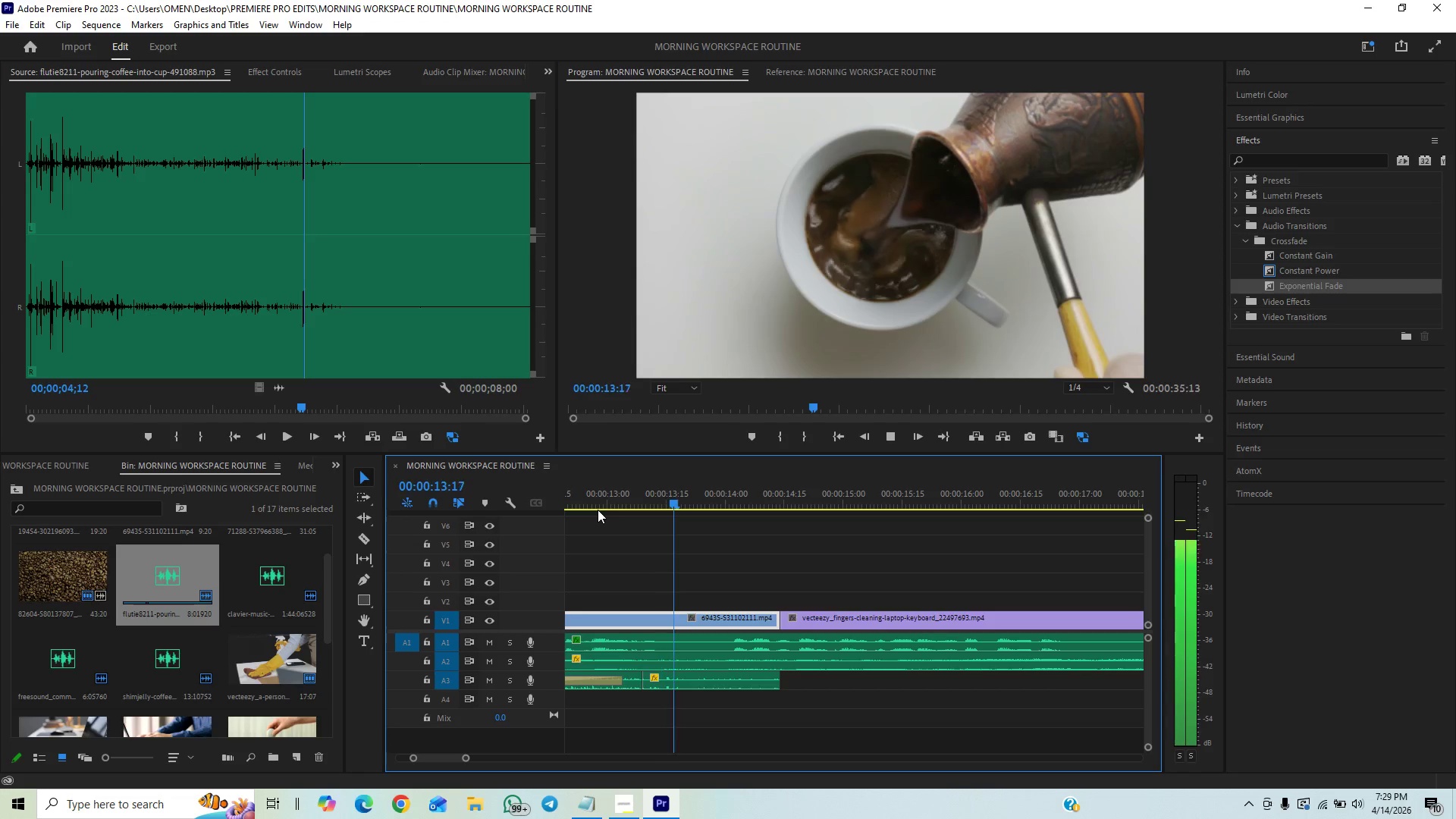 
key(Space)
 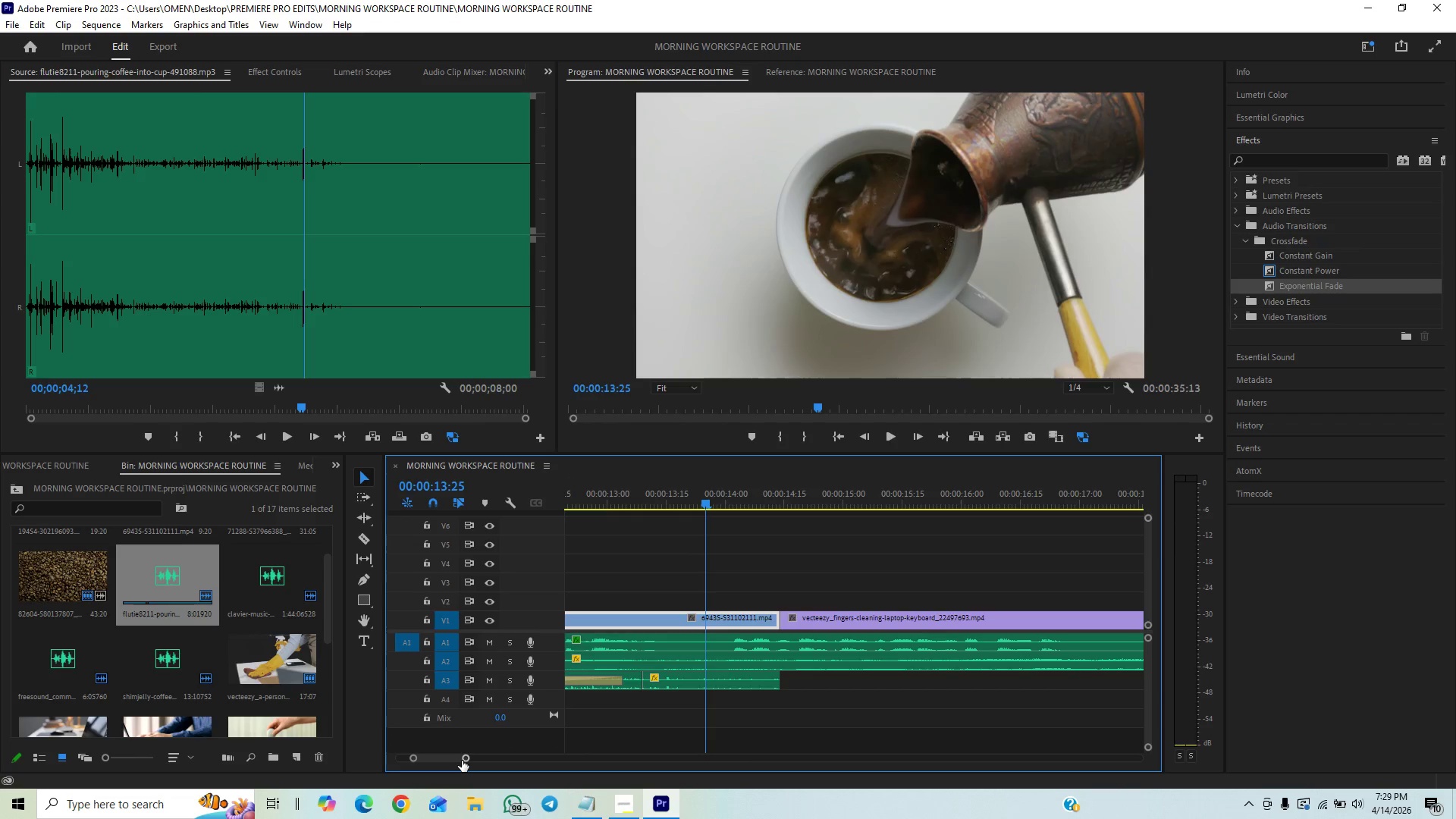 
left_click_drag(start_coordinate=[462, 761], to_coordinate=[466, 759])
 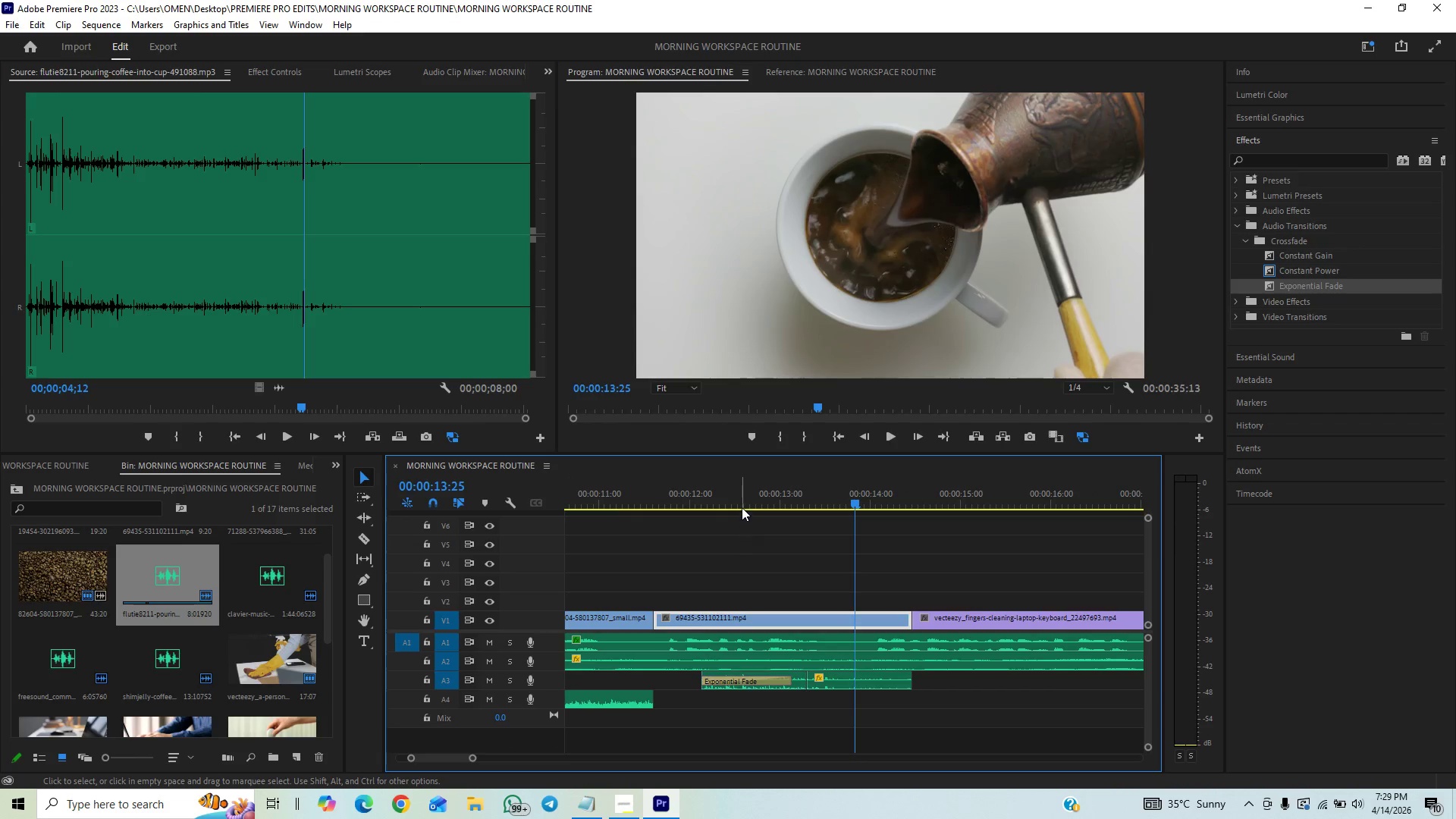 
left_click([741, 505])
 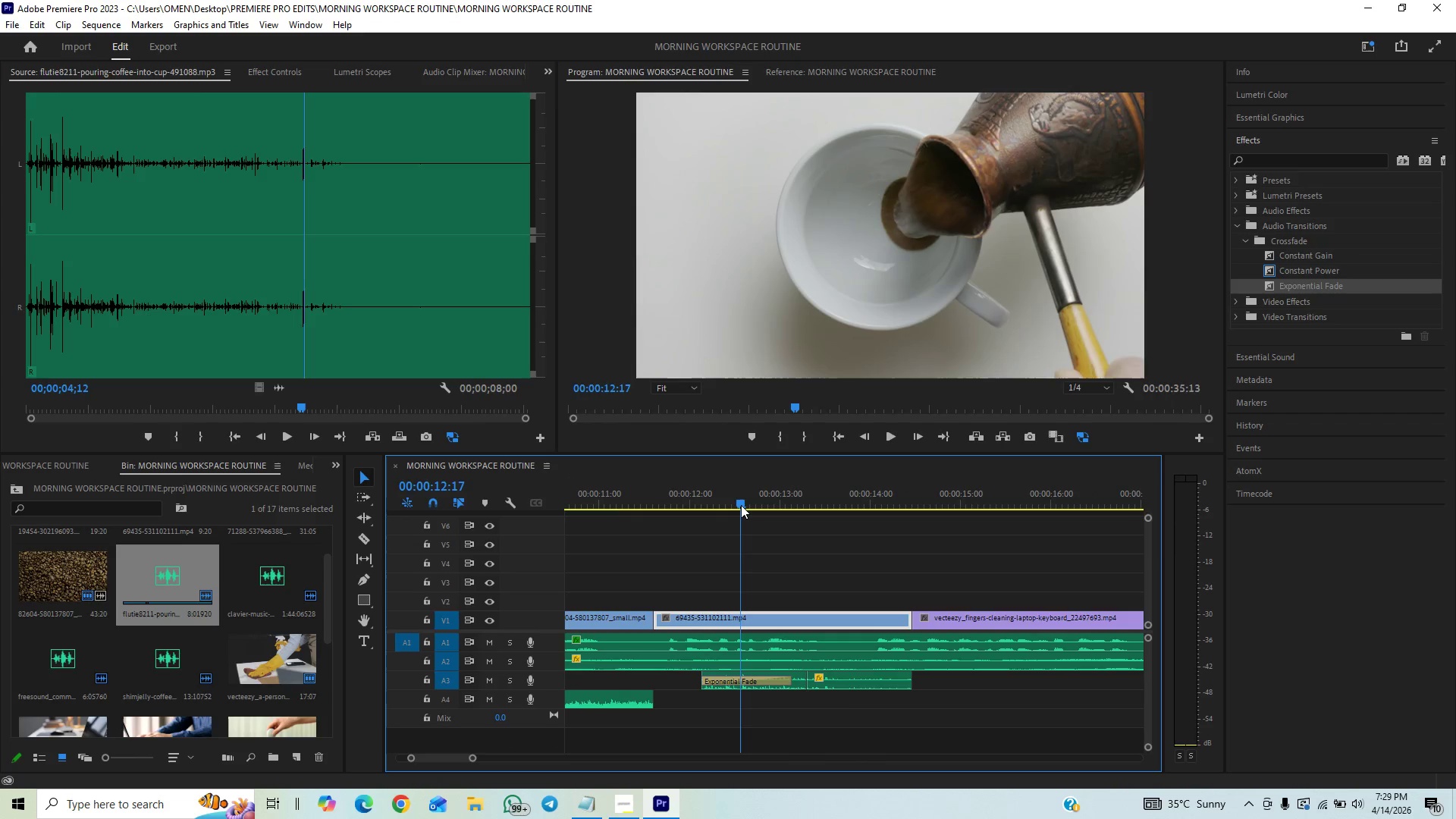 
key(Space)
 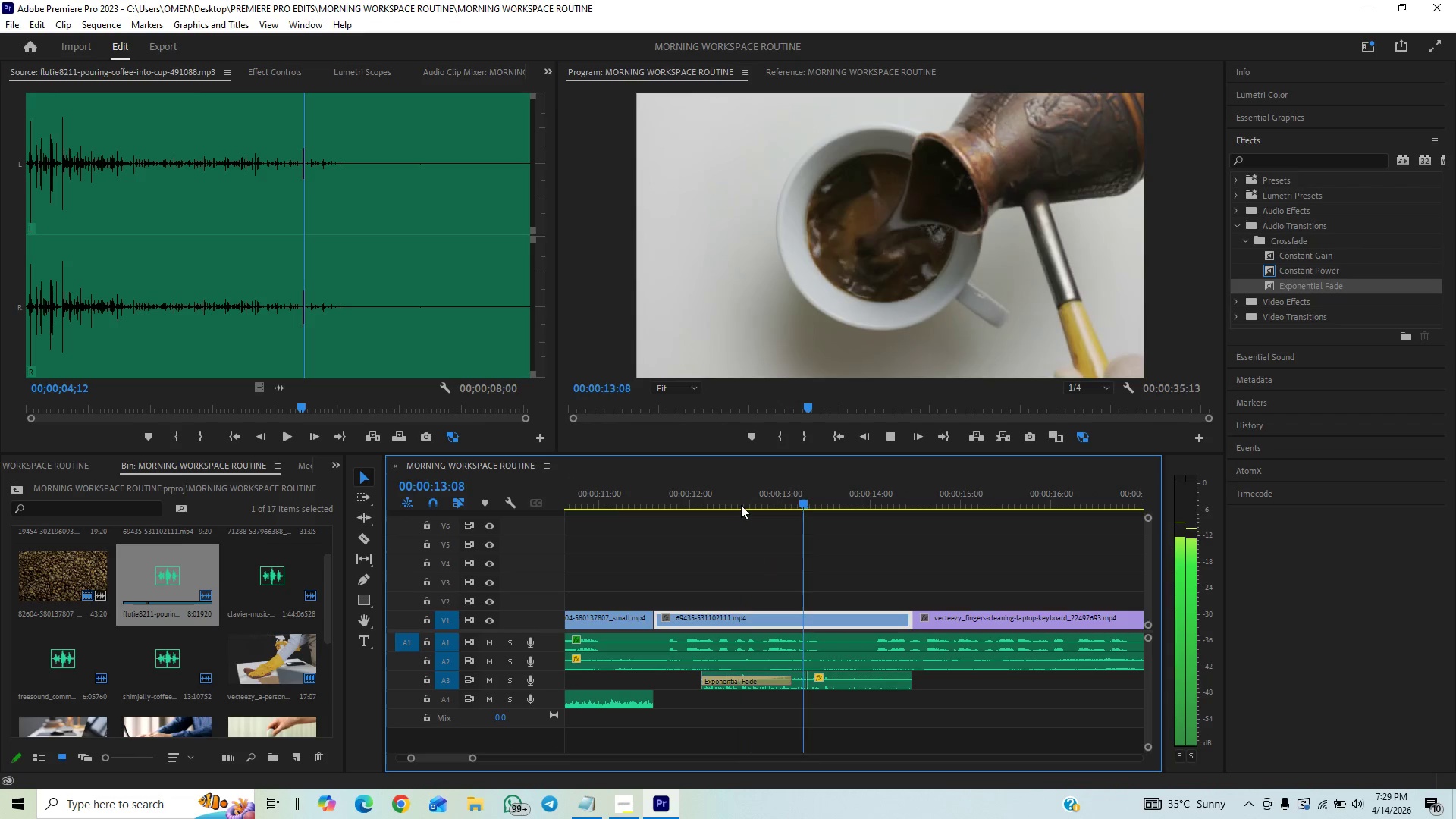 
key(Space)
 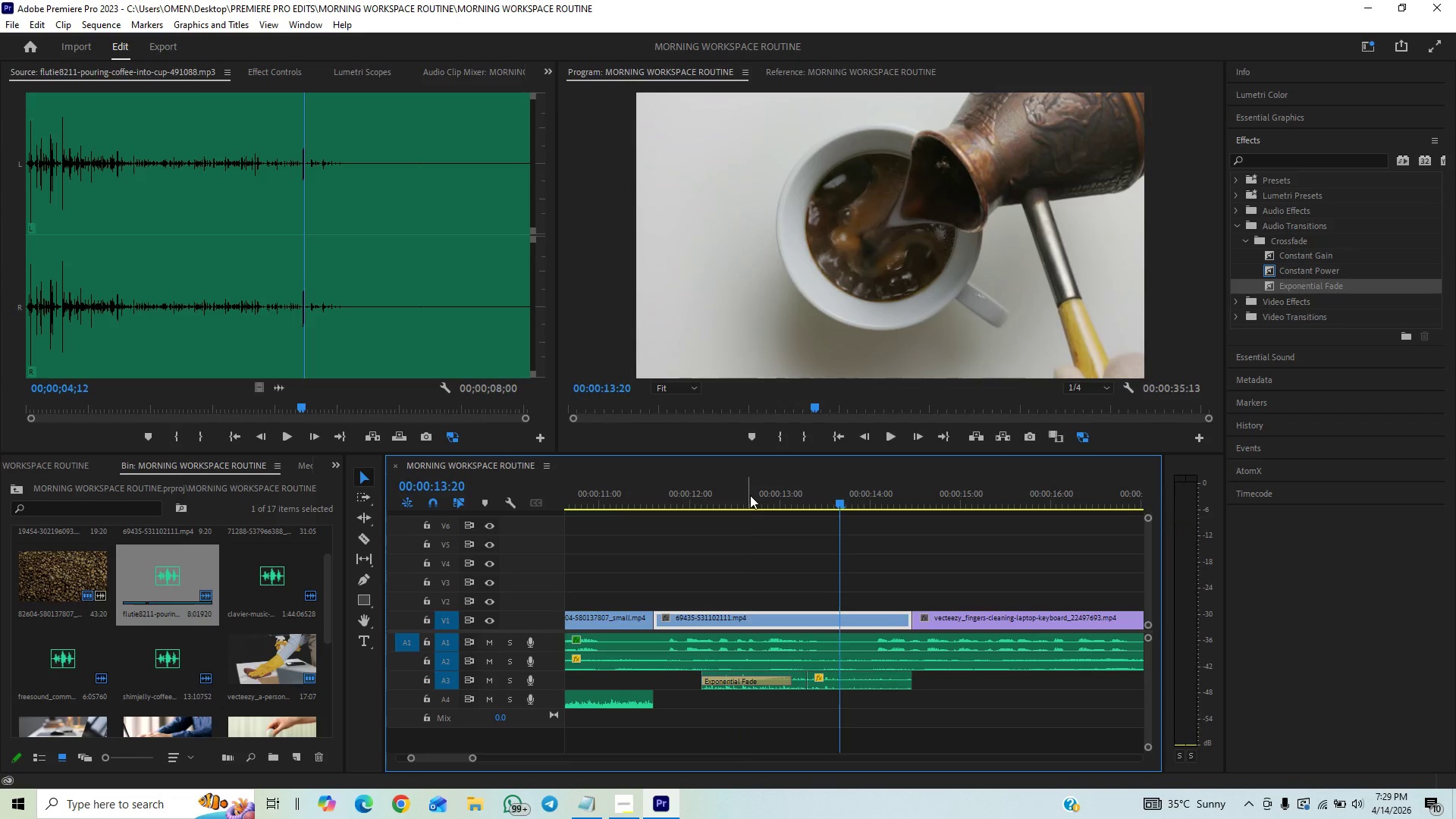 
left_click_drag(start_coordinate=[750, 495], to_coordinate=[775, 499])
 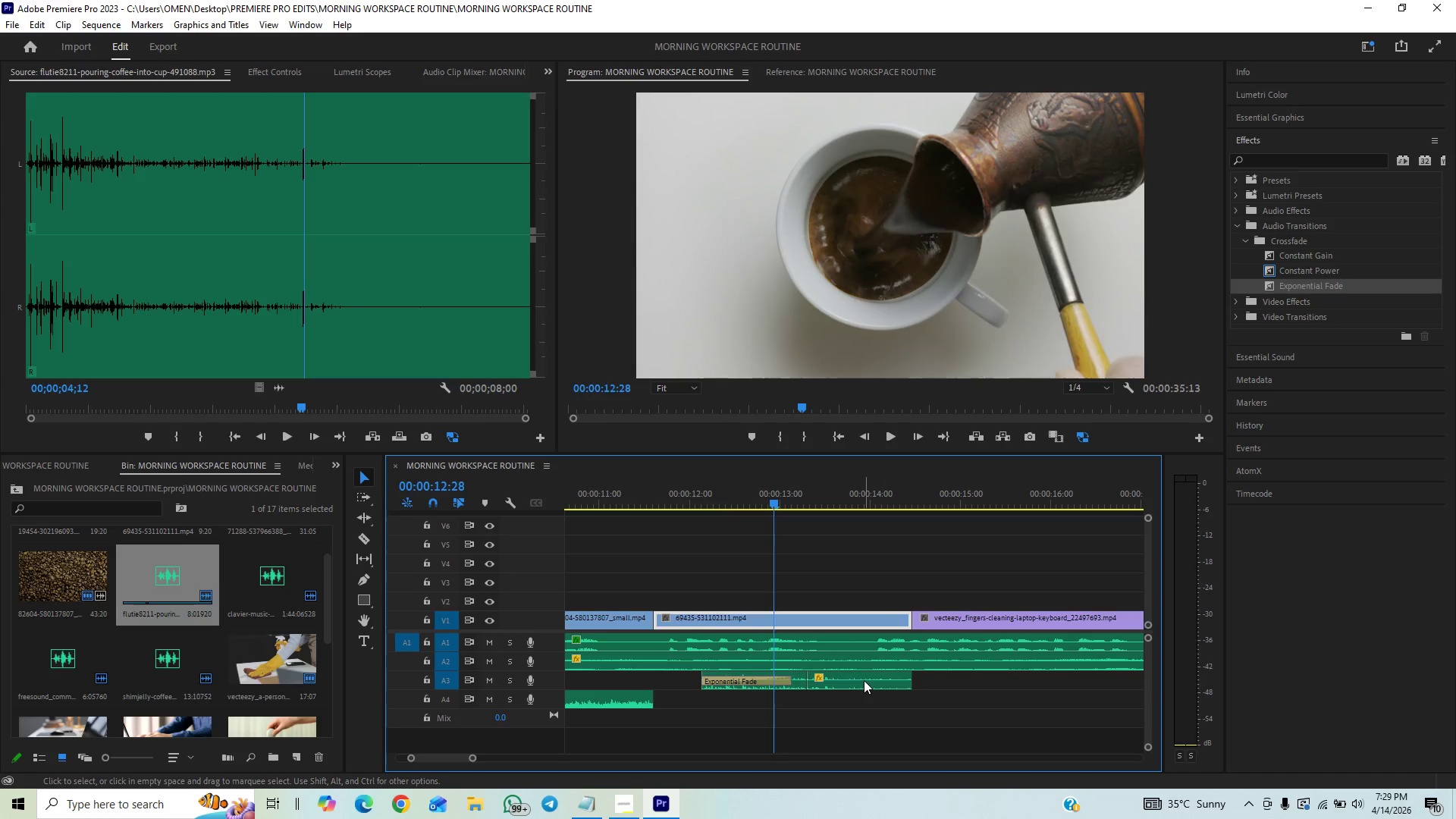 
left_click_drag(start_coordinate=[864, 682], to_coordinate=[880, 692])
 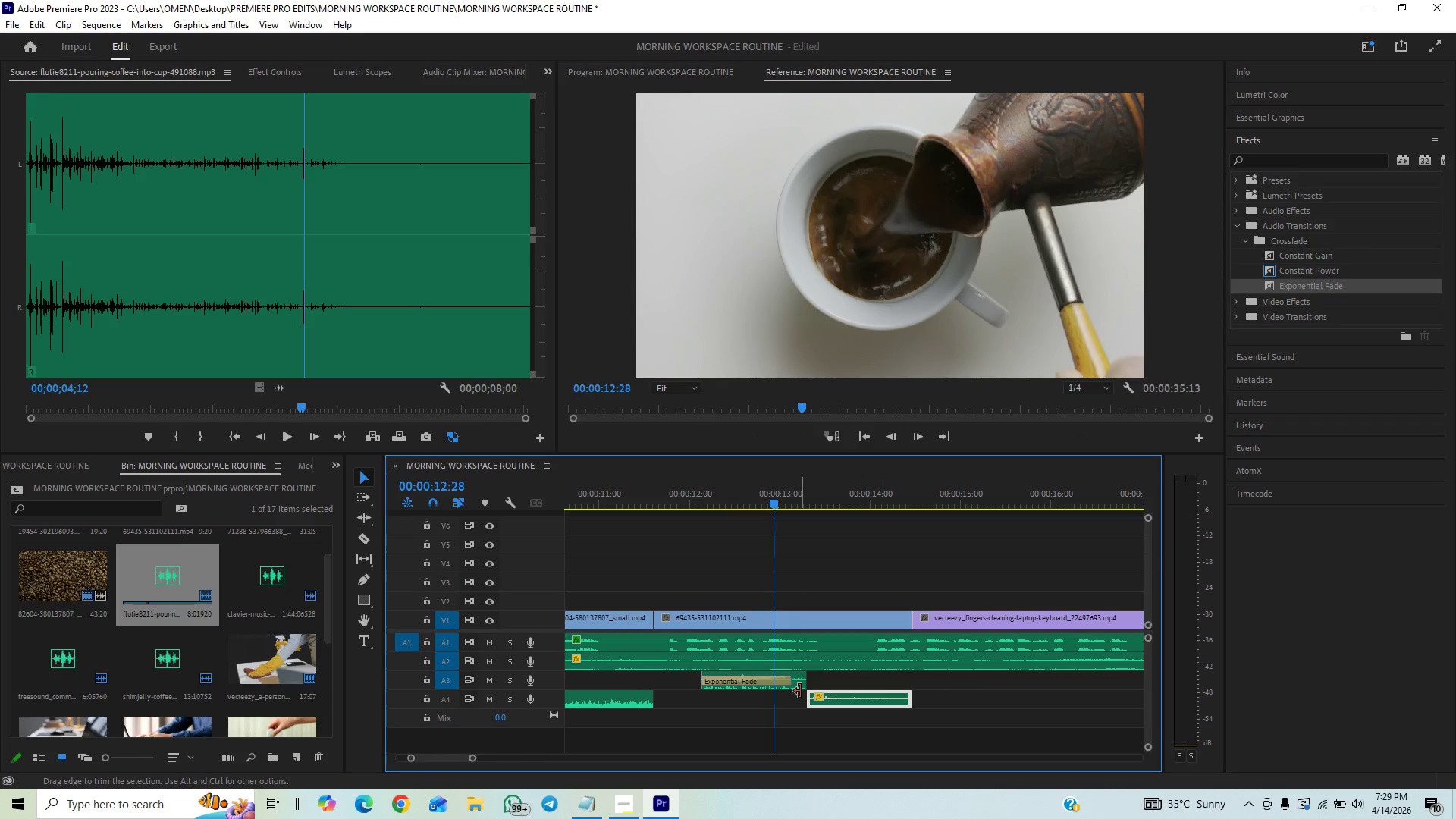 
key(C)
 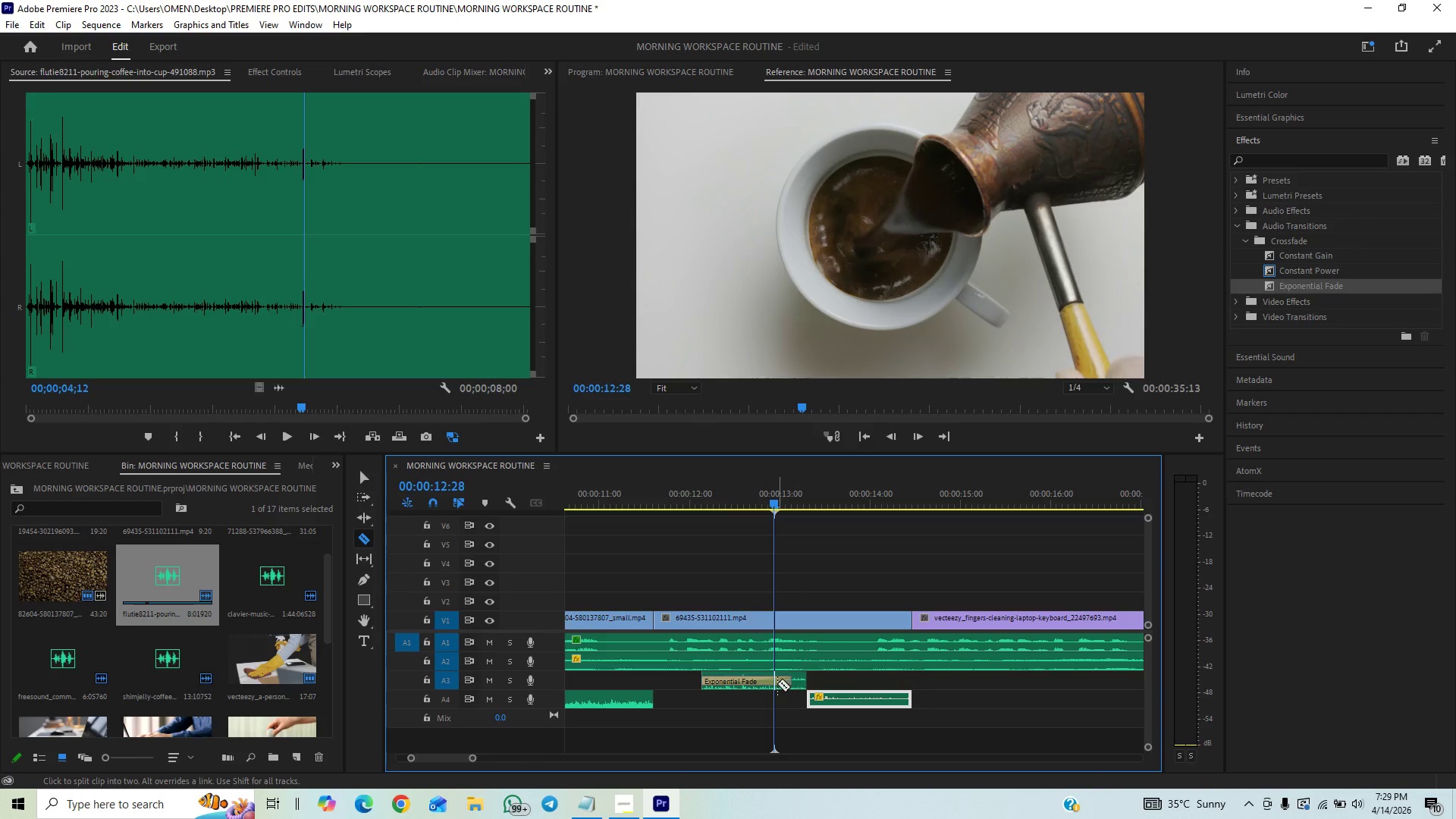 
left_click([777, 683])
 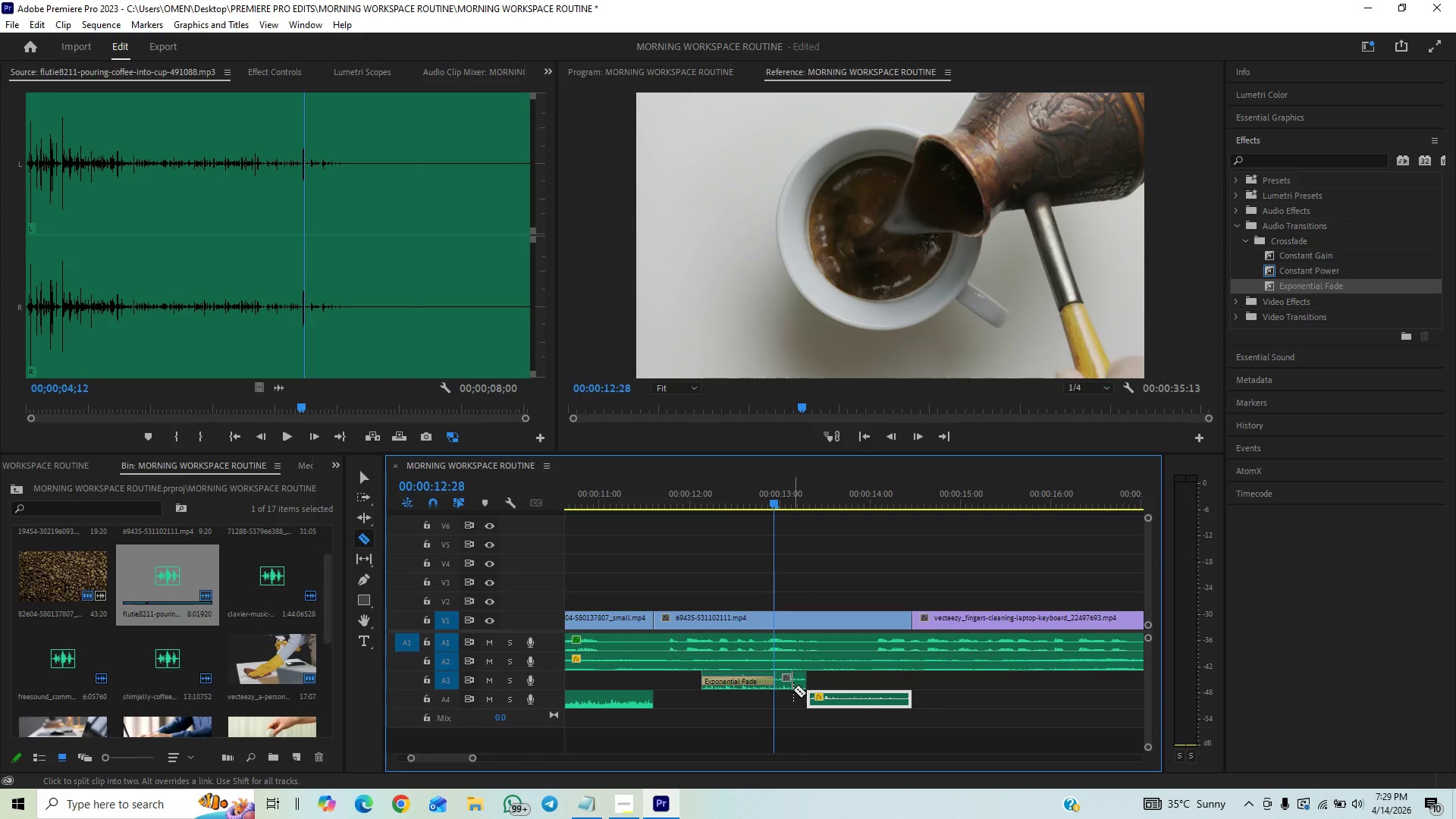 
key(V)
 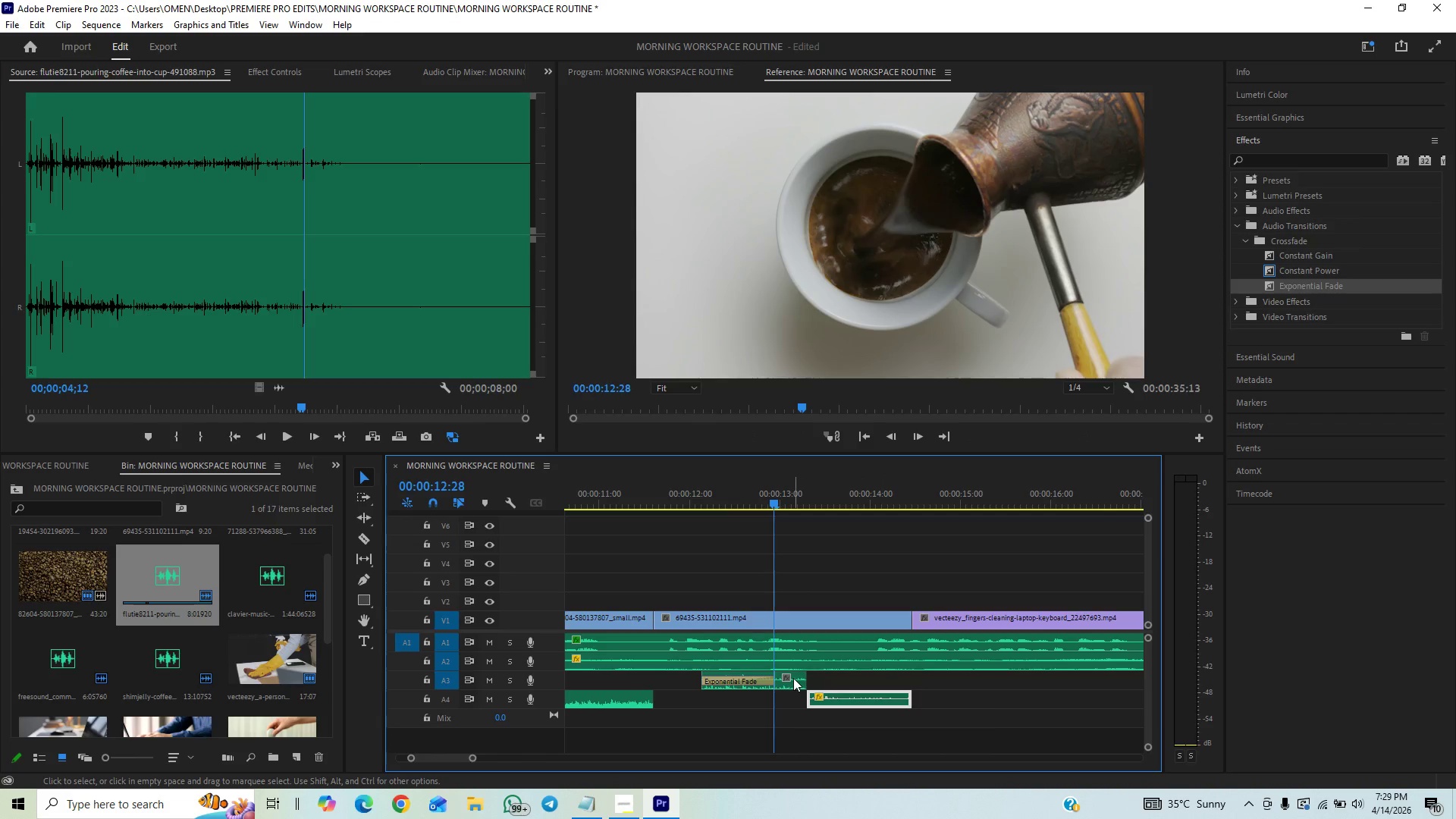 
left_click([793, 678])
 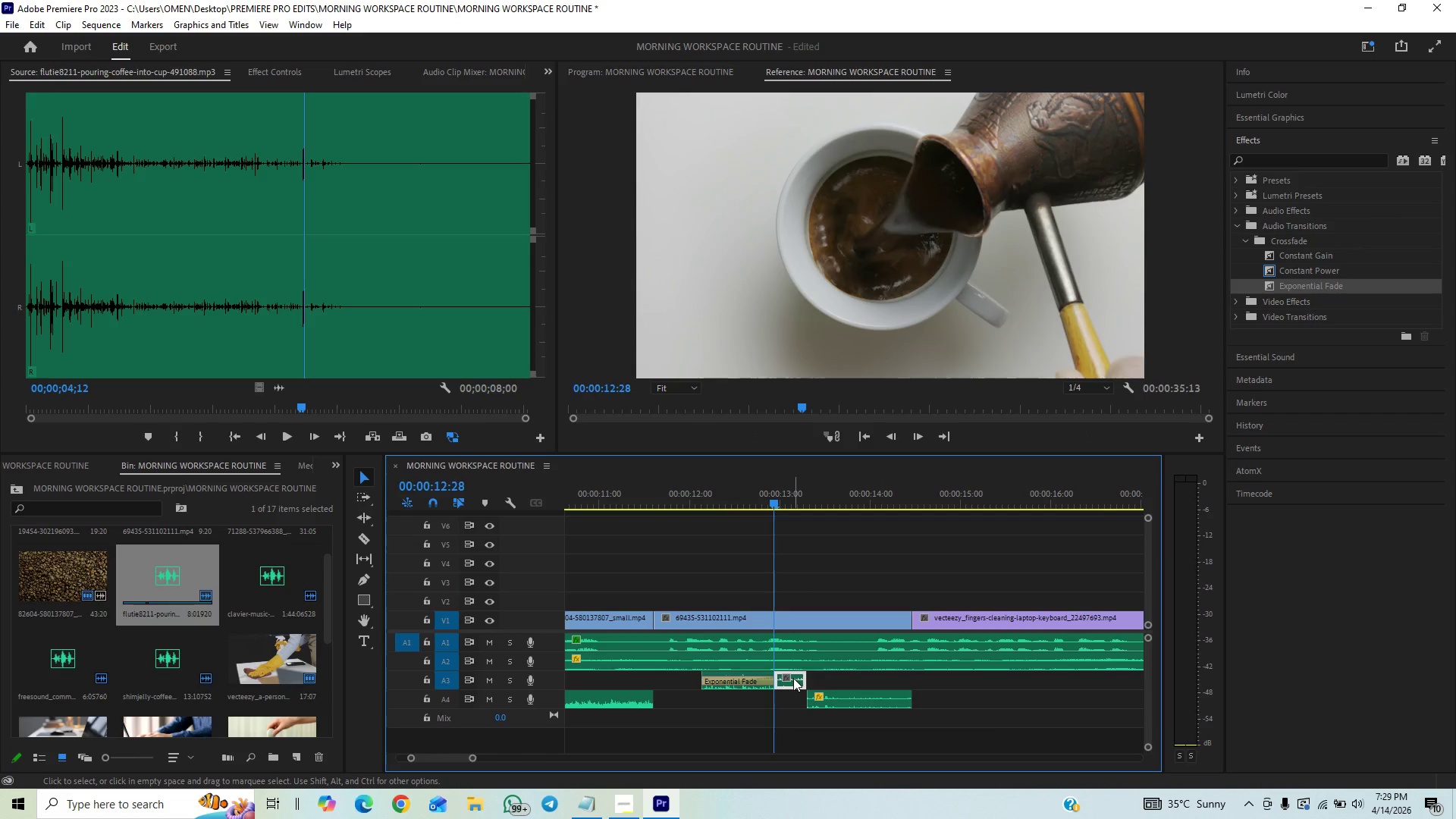 
right_click([793, 678])
 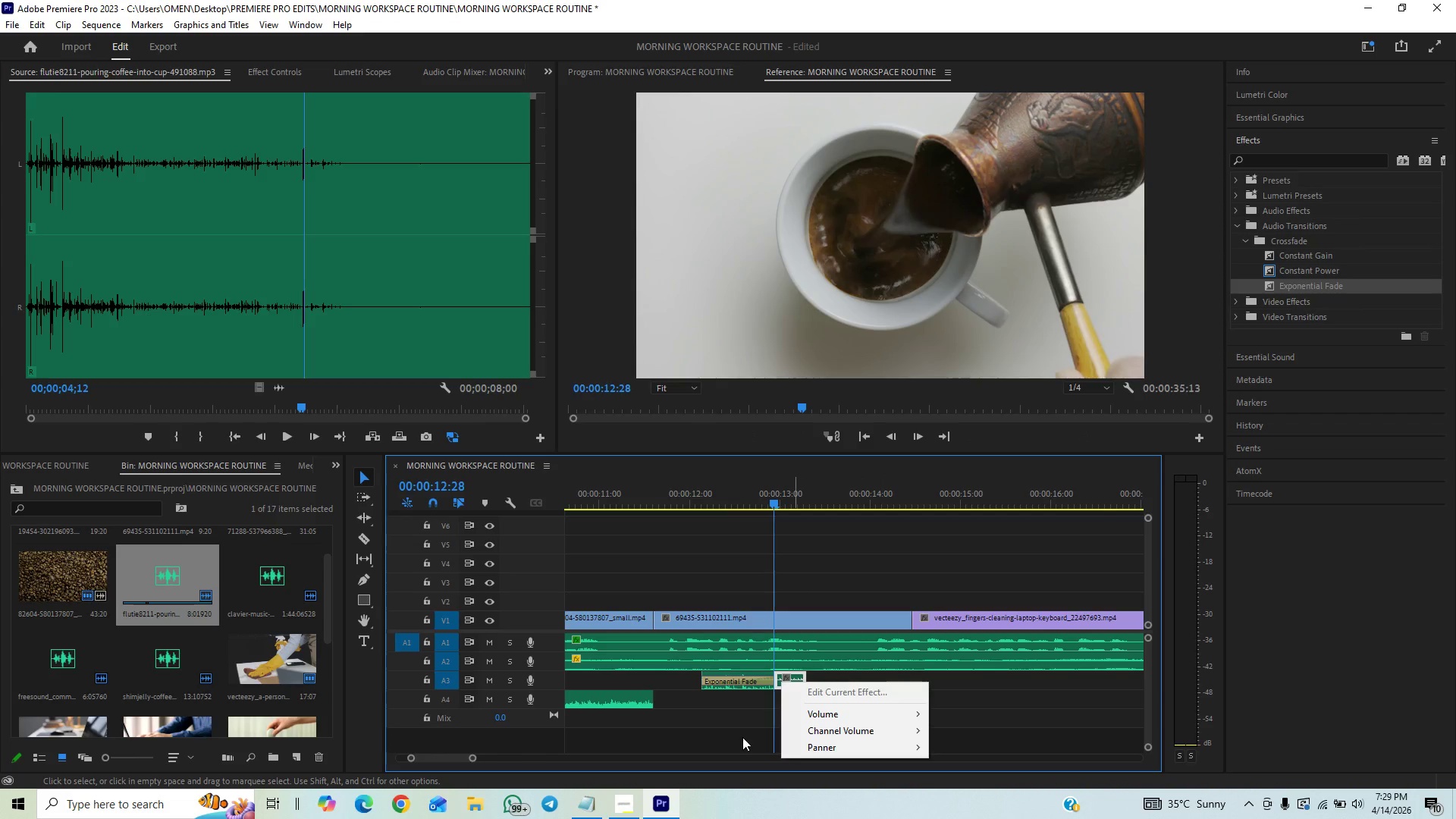 
left_click([744, 724])
 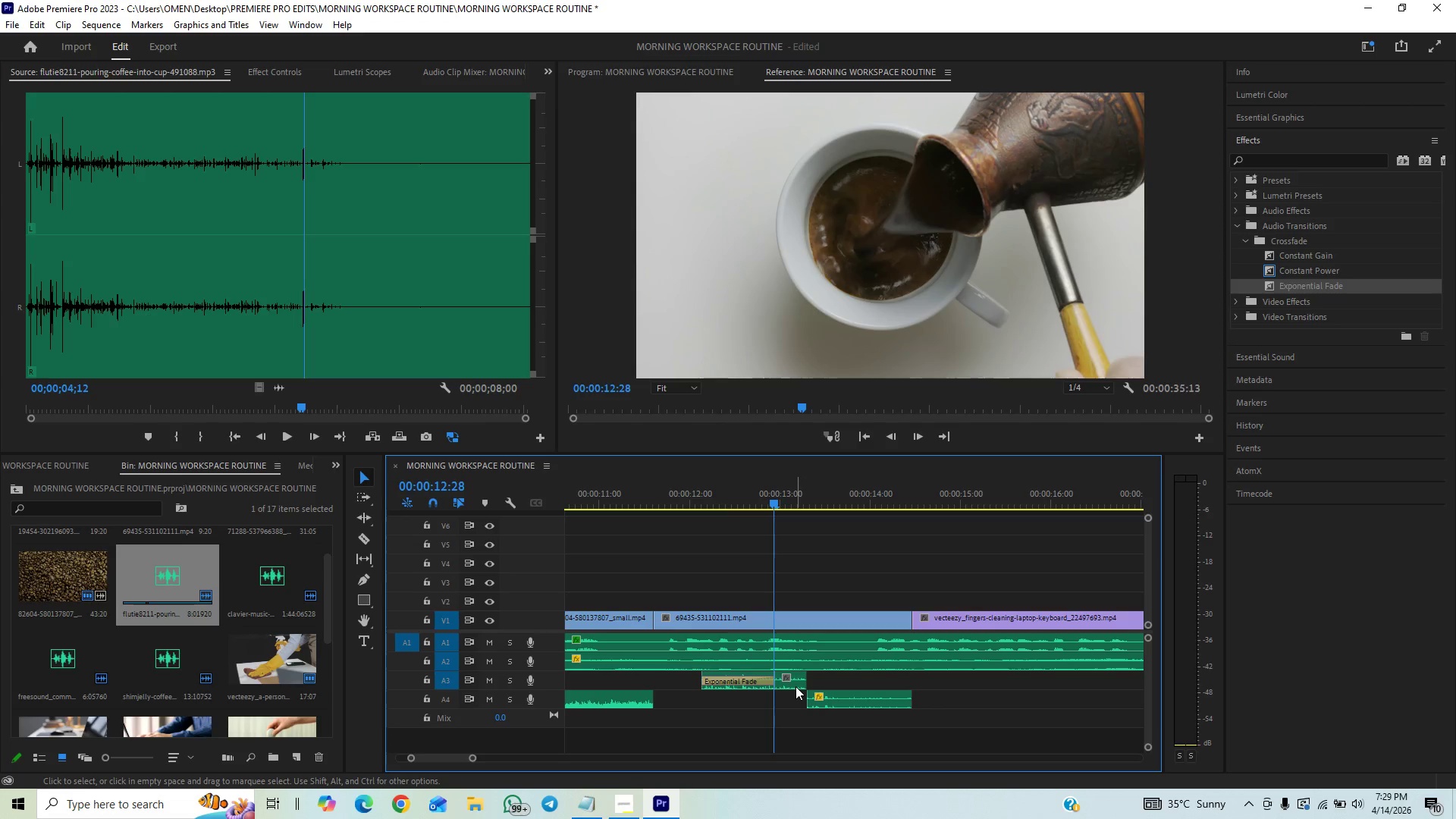 
right_click([795, 686])
 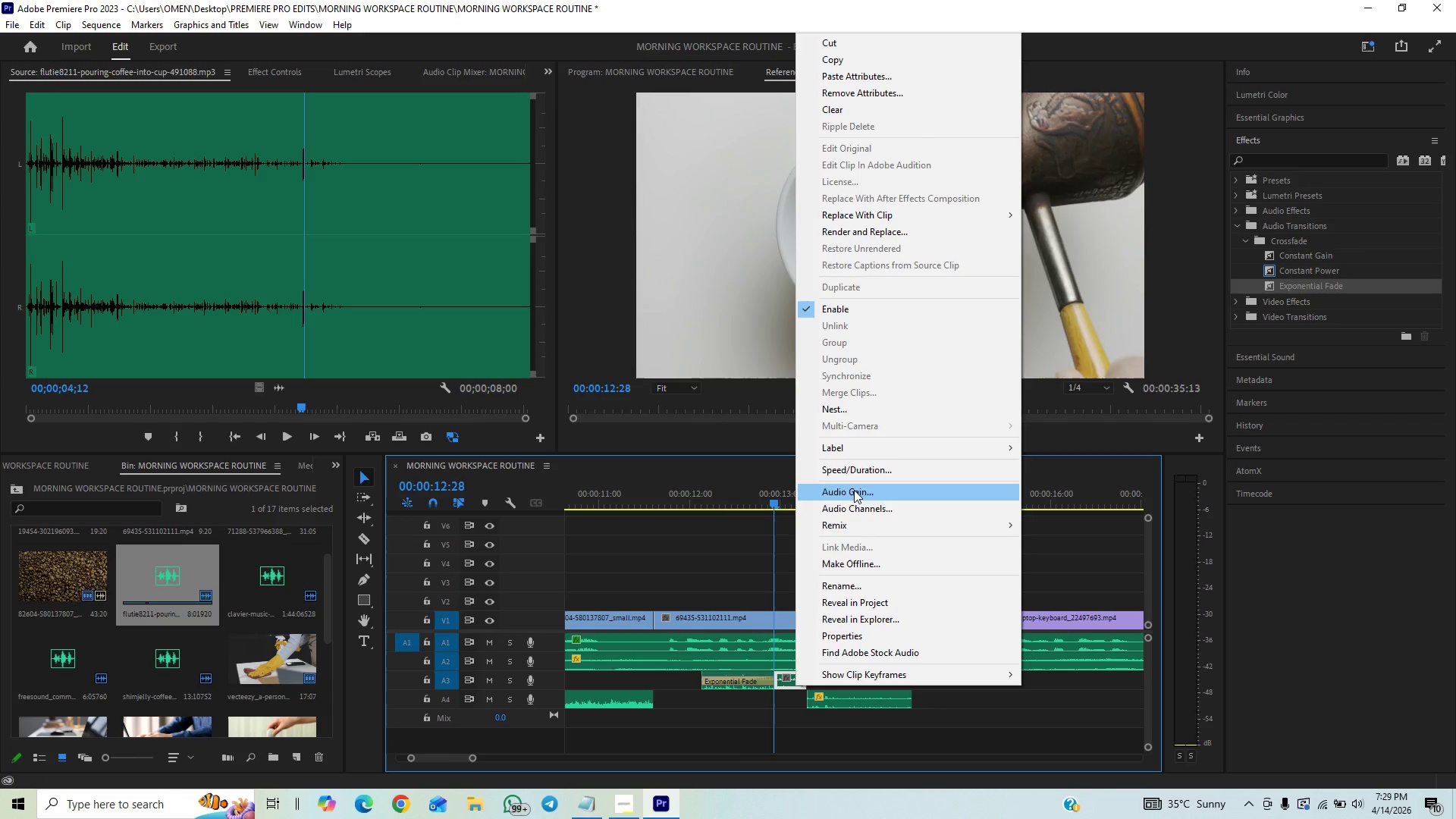 
left_click([857, 463])
 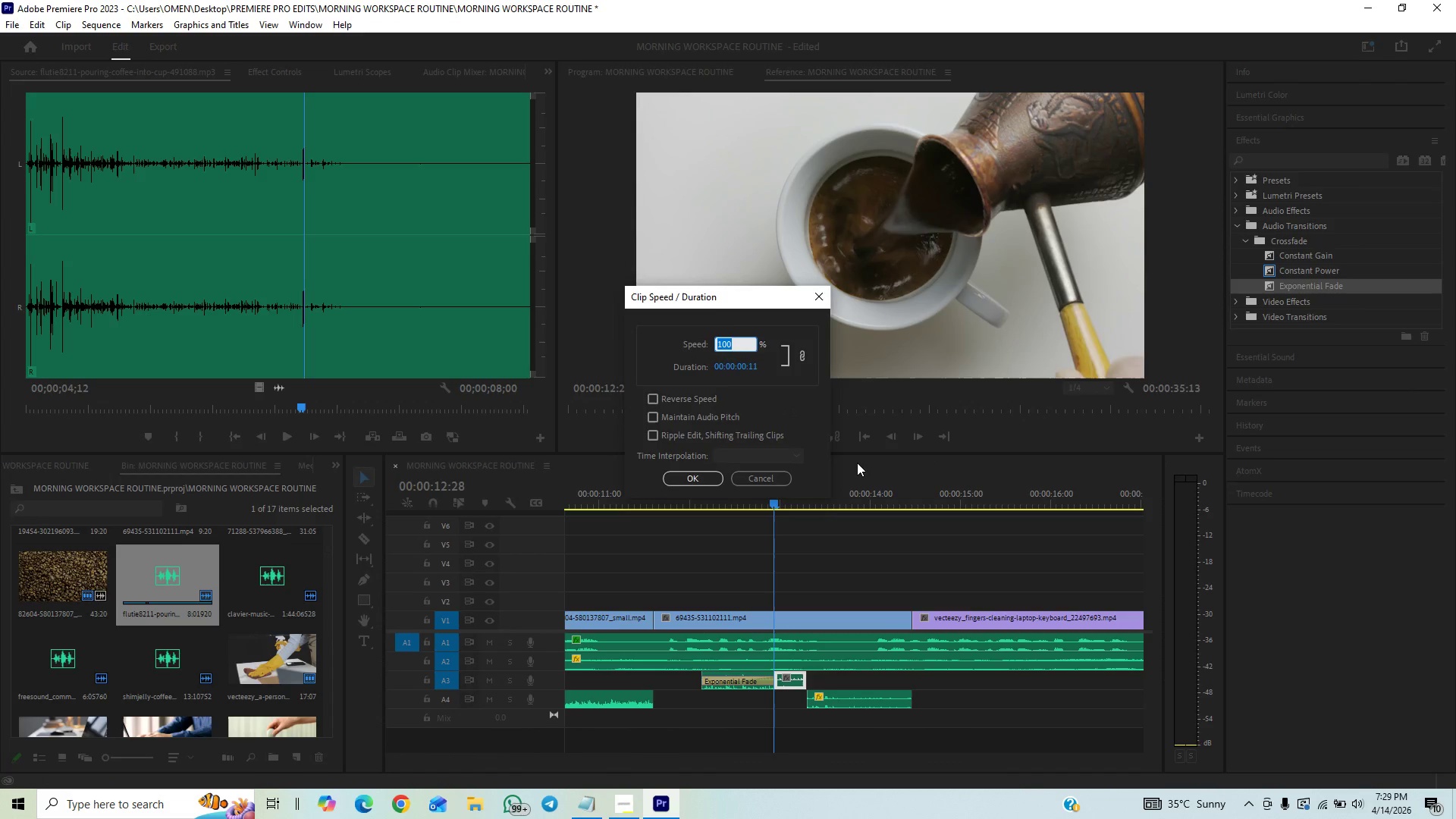 
type(80)
 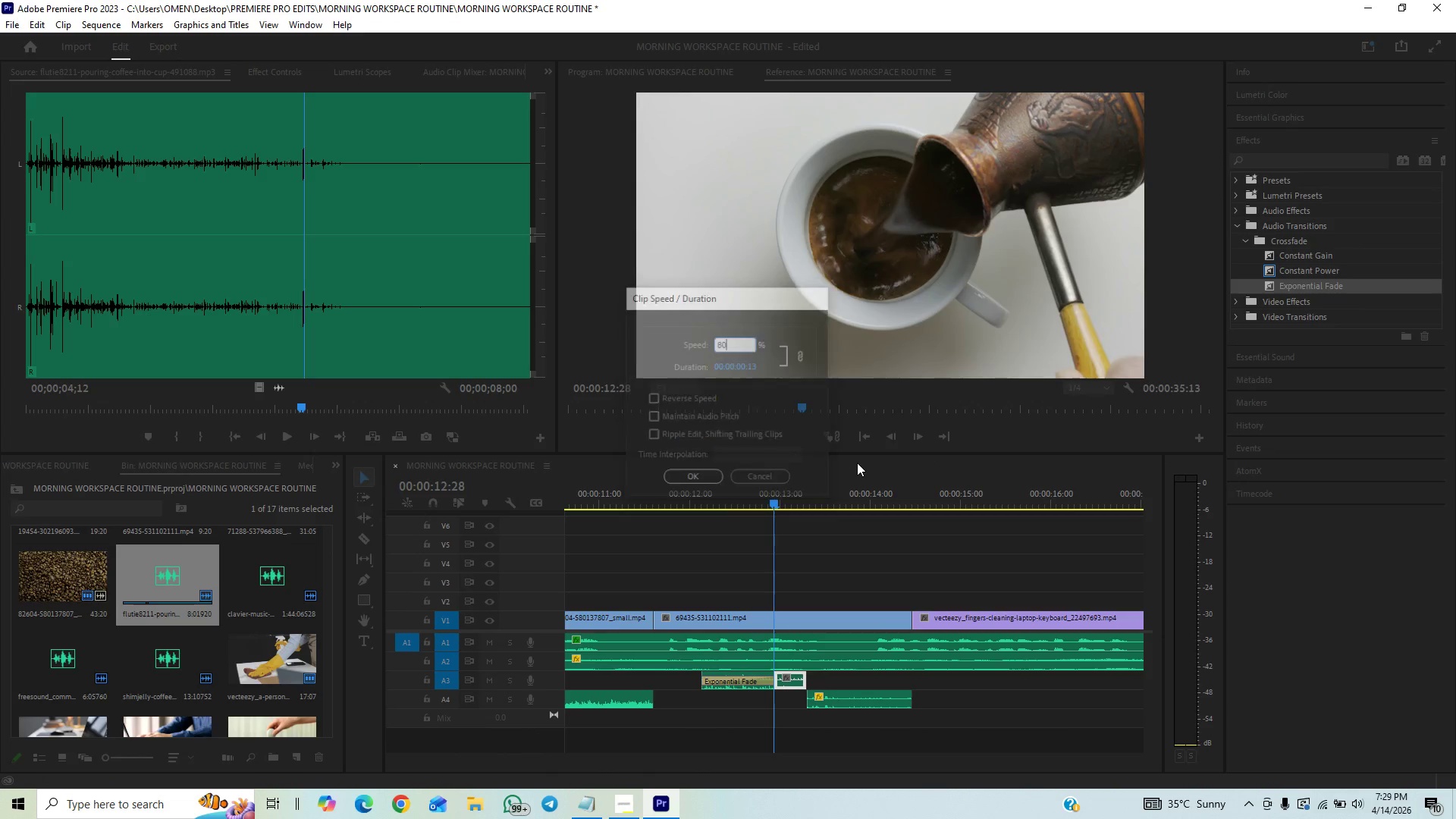 
key(Enter)
 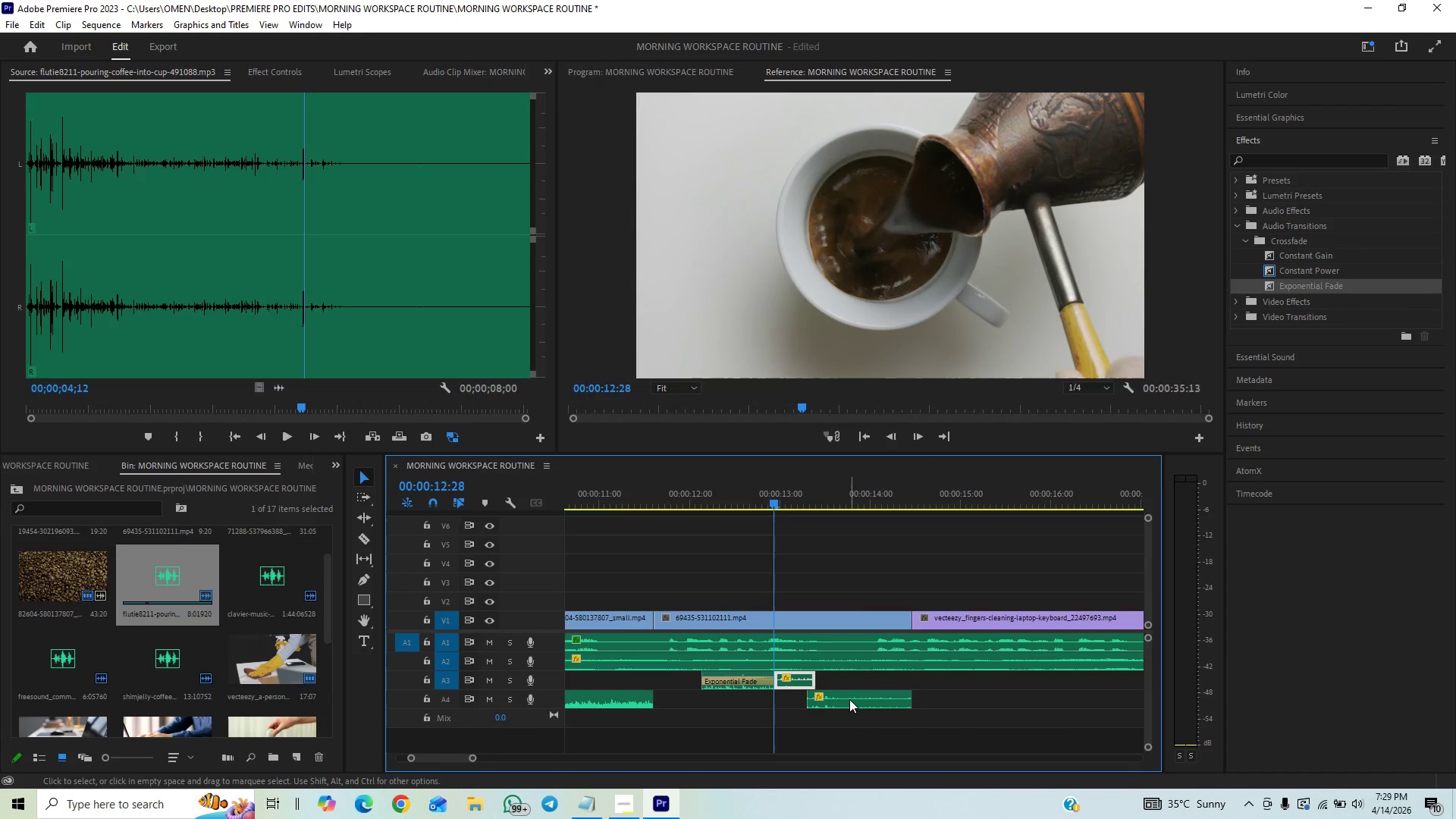 
left_click_drag(start_coordinate=[849, 699], to_coordinate=[889, 686])
 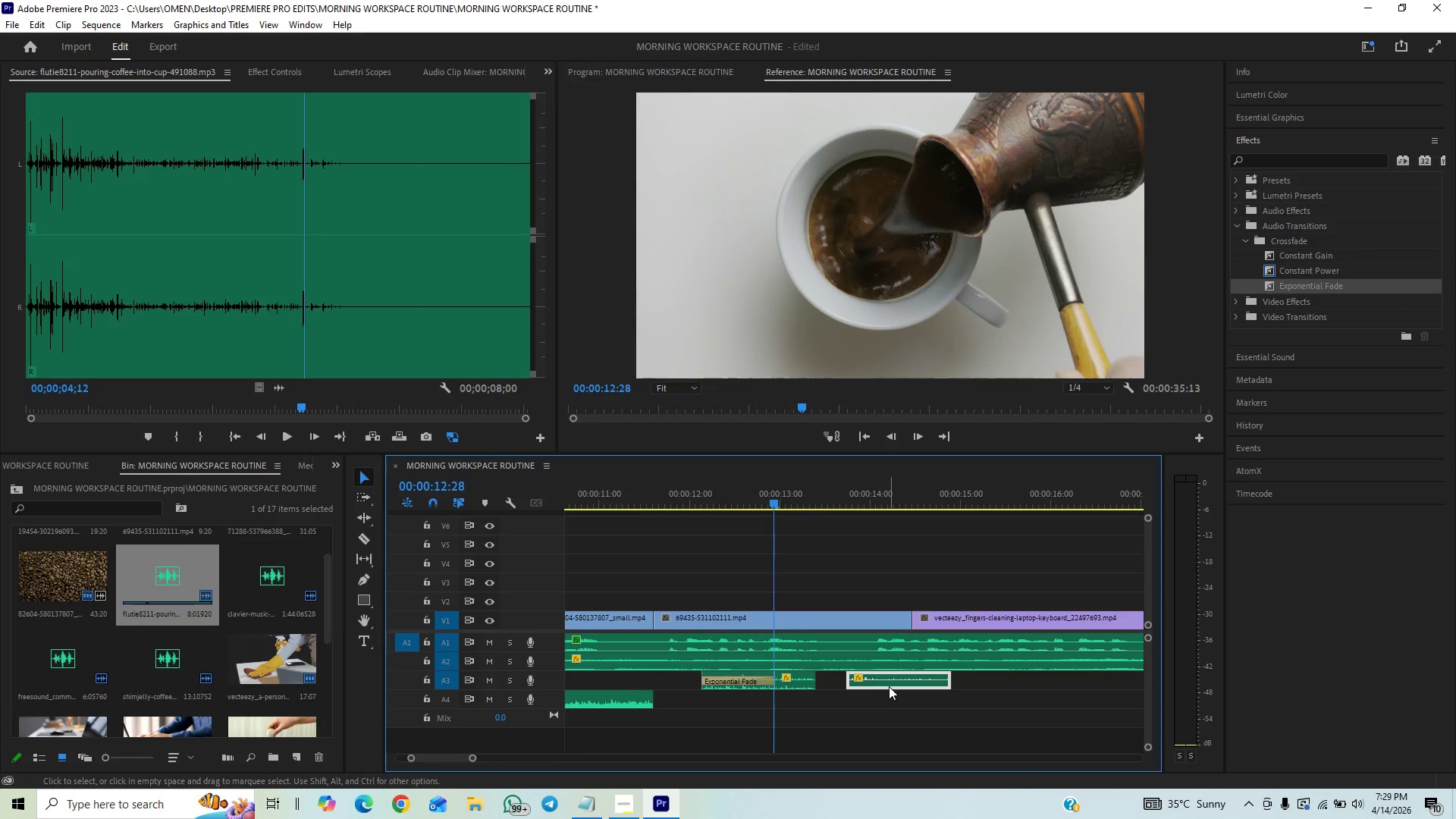 
left_click_drag(start_coordinate=[889, 685], to_coordinate=[855, 679])
 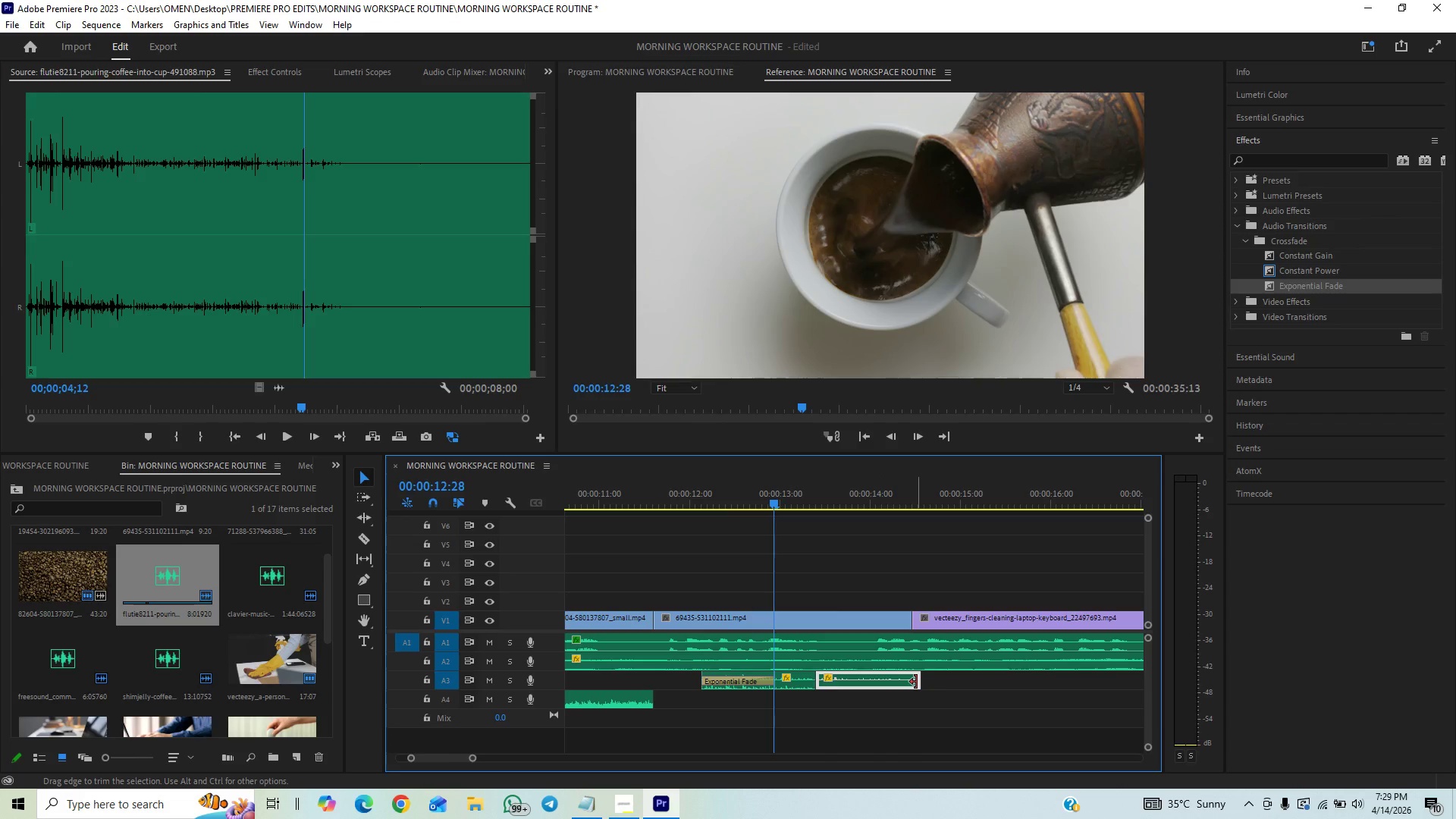 
left_click_drag(start_coordinate=[916, 682], to_coordinate=[908, 689])
 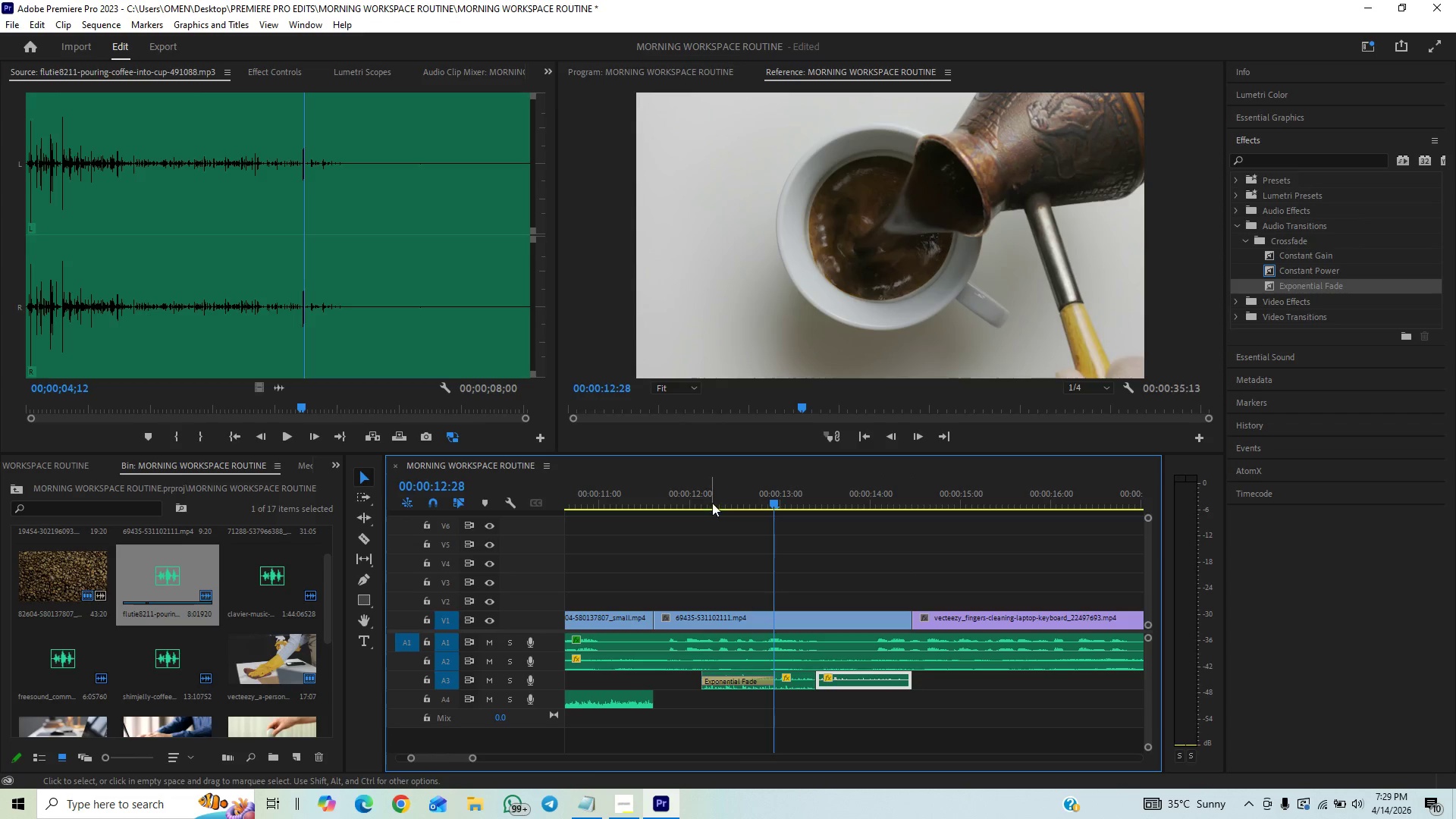 
left_click([698, 491])
 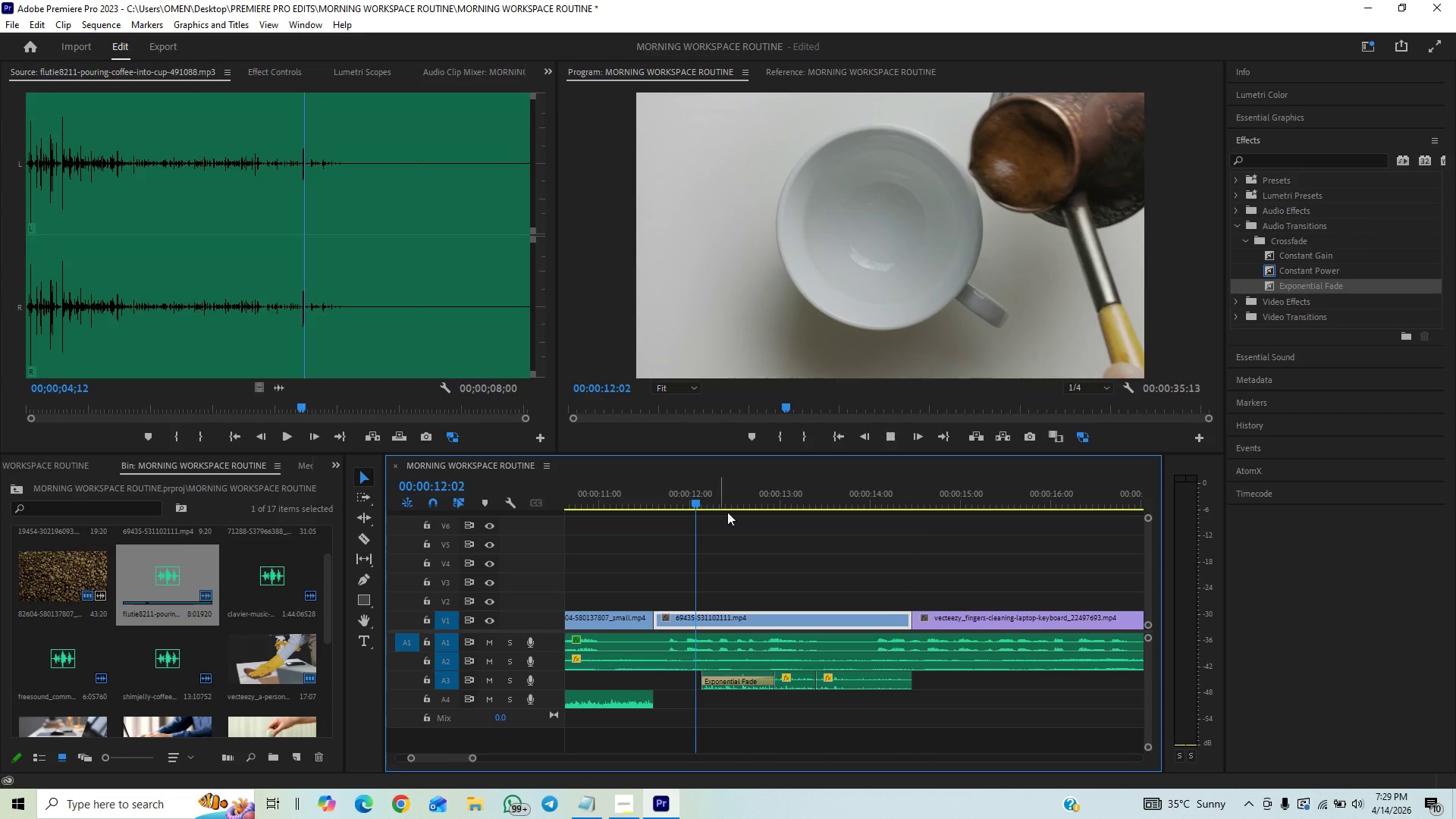 
key(Space)
 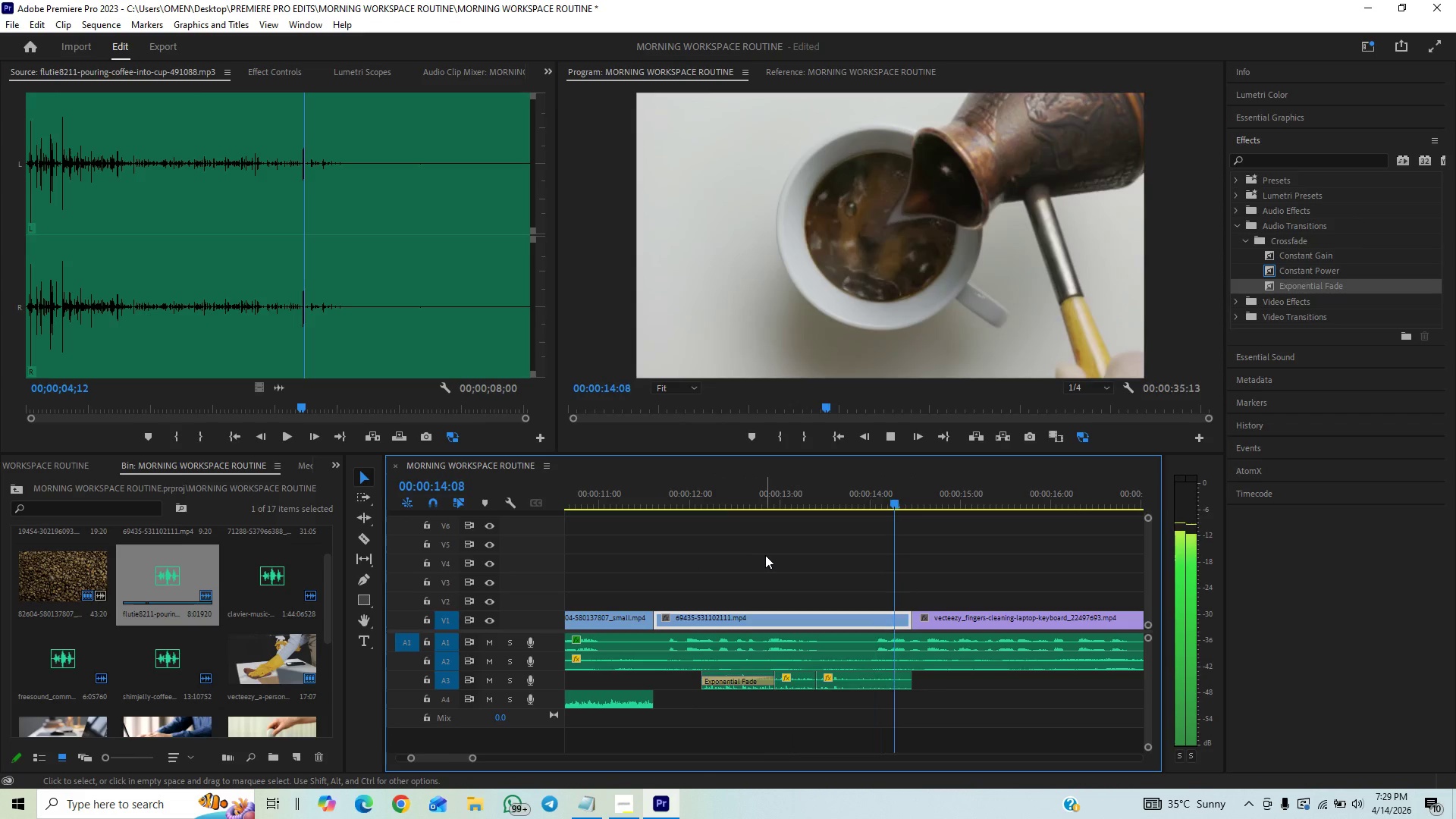 
key(Space)
 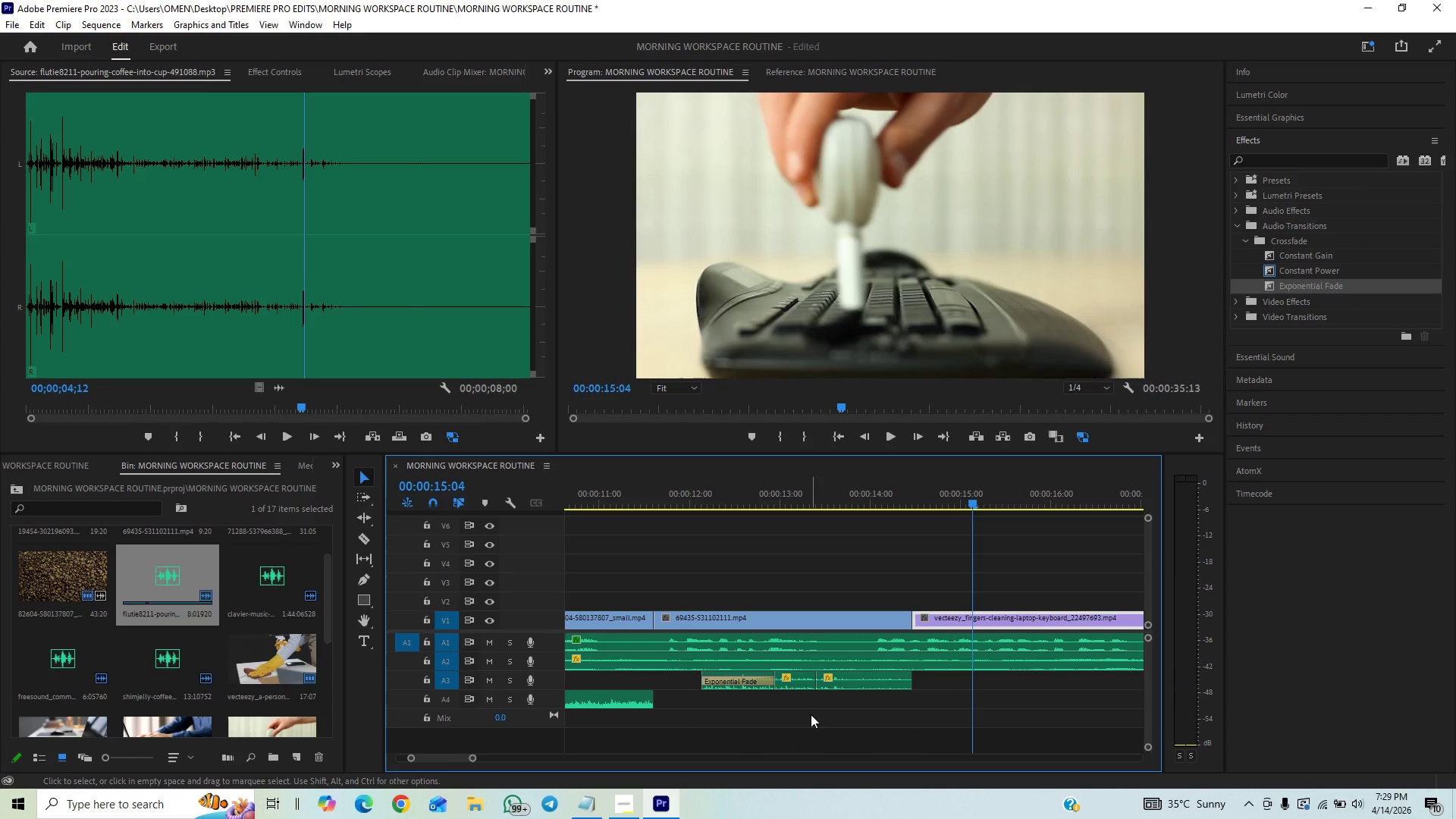 
left_click_drag(start_coordinate=[809, 714], to_coordinate=[841, 685])
 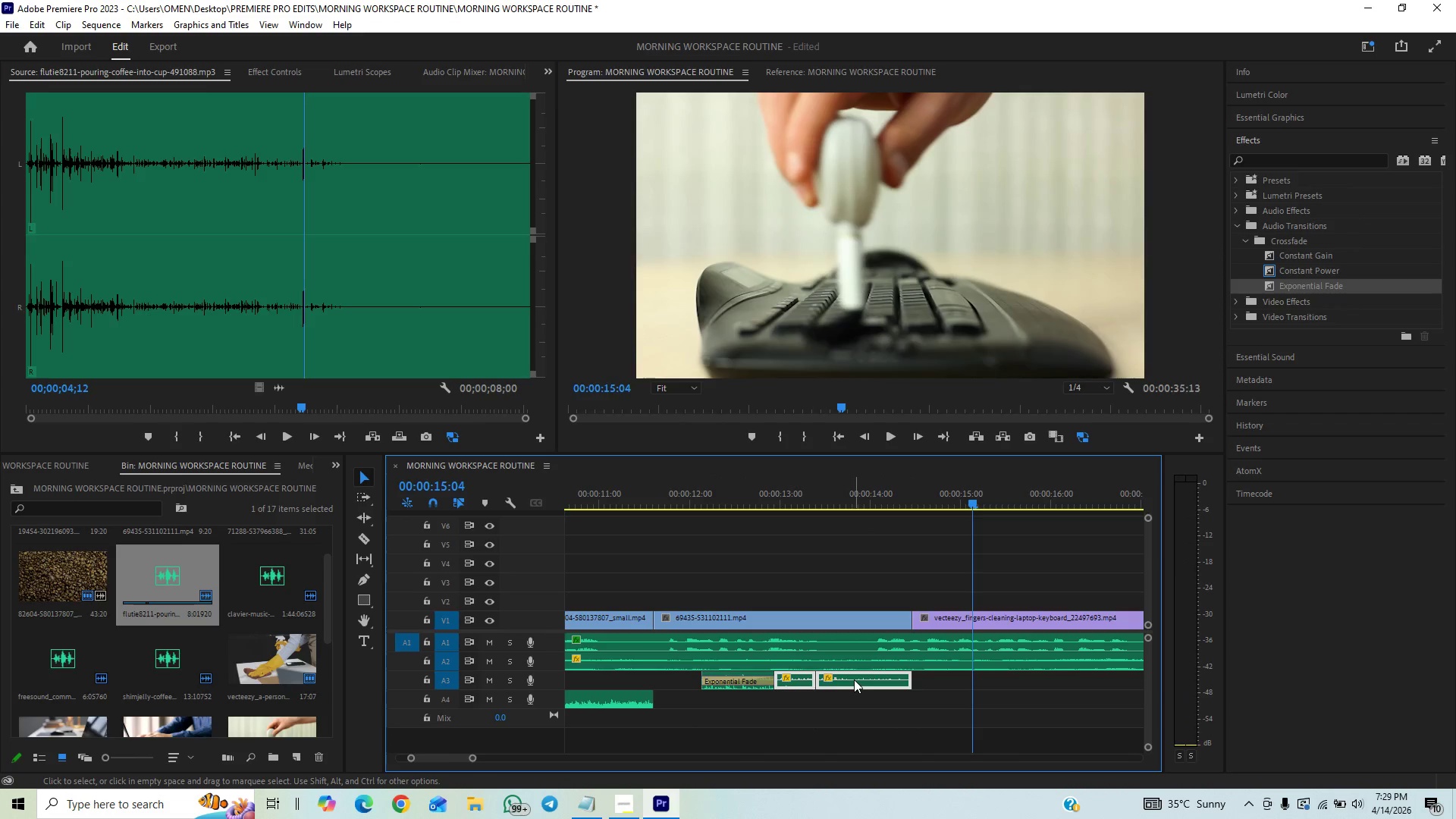 
right_click([854, 679])
 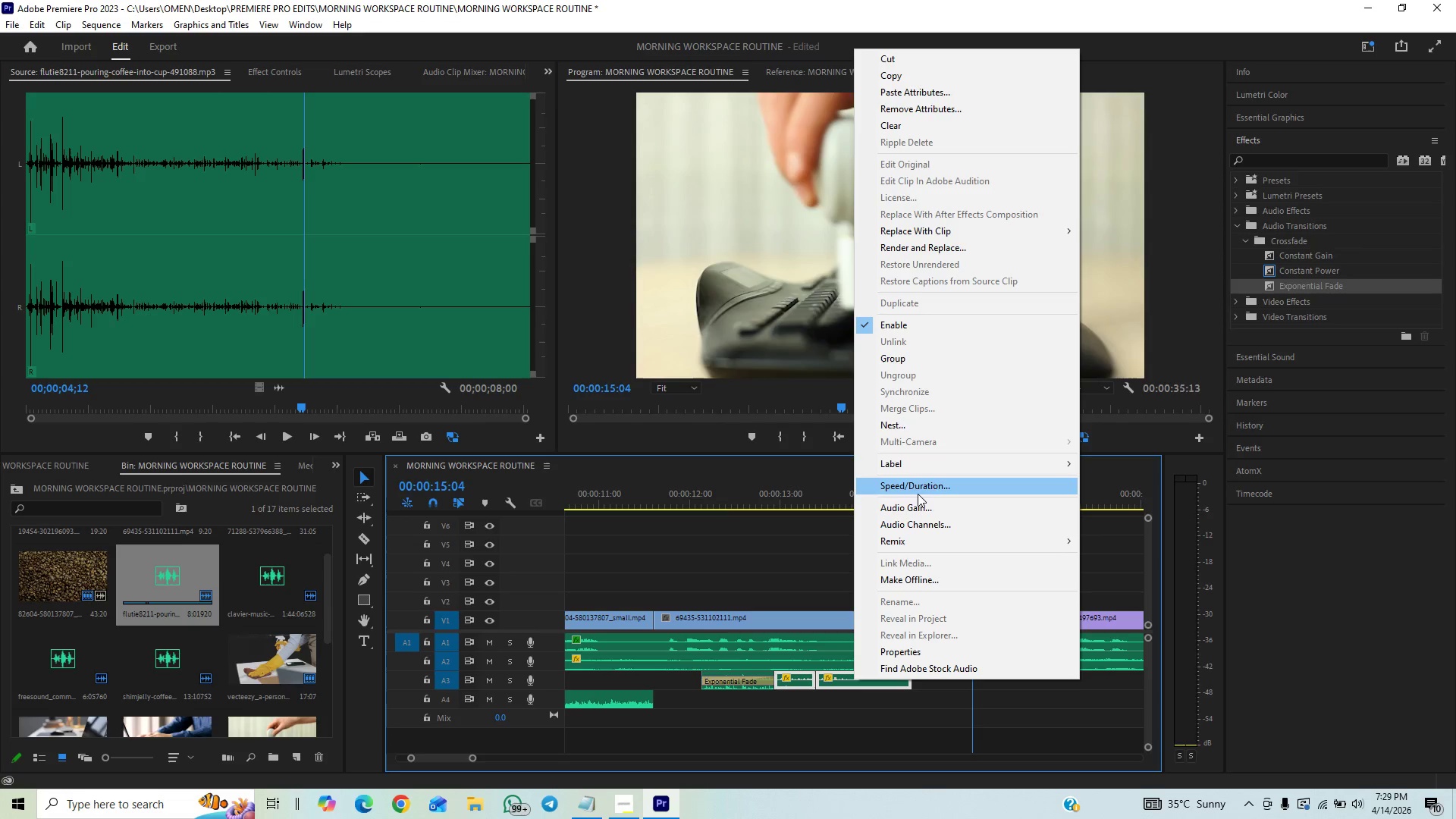 
left_click([918, 491])
 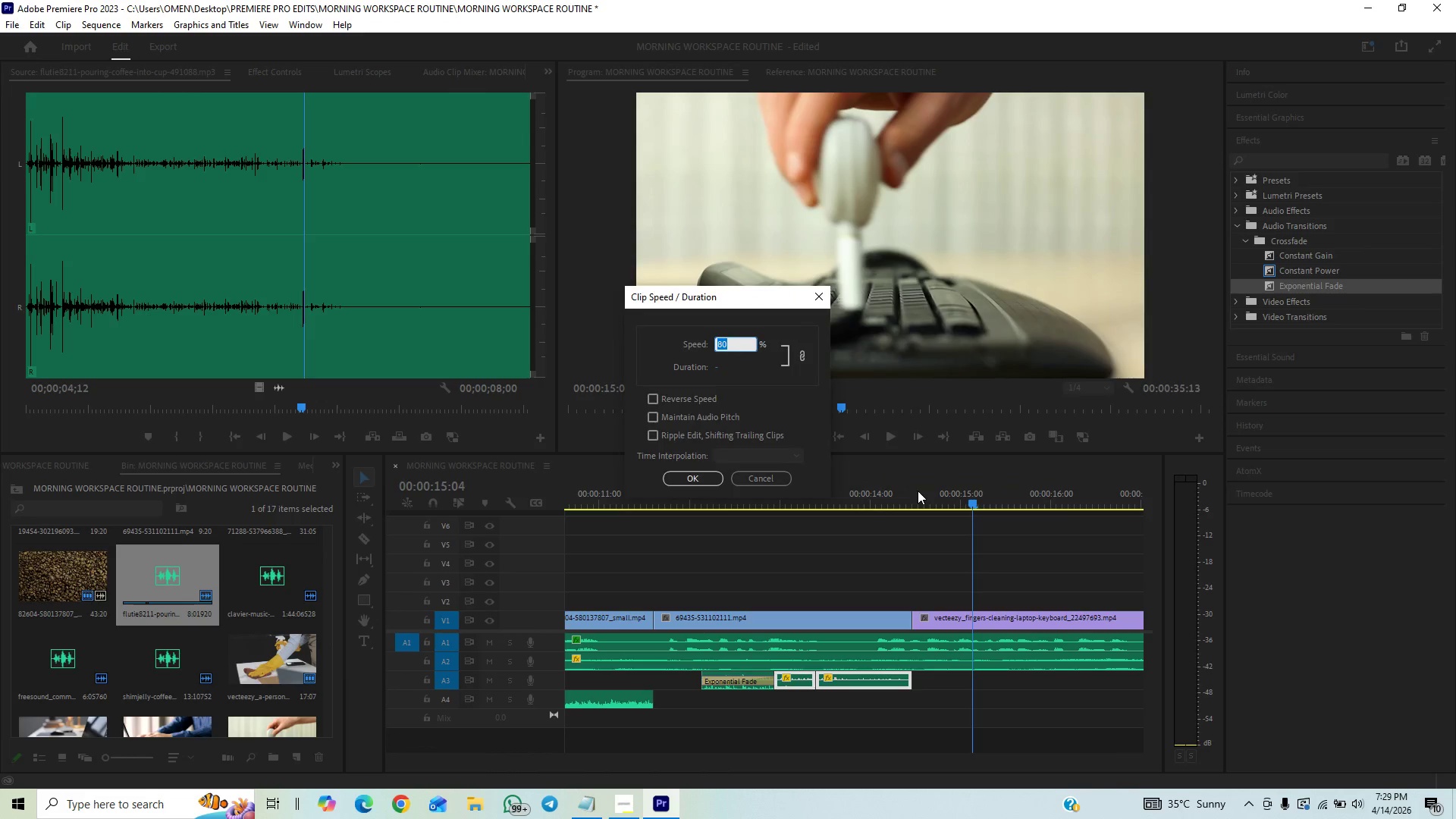 
type(70)
 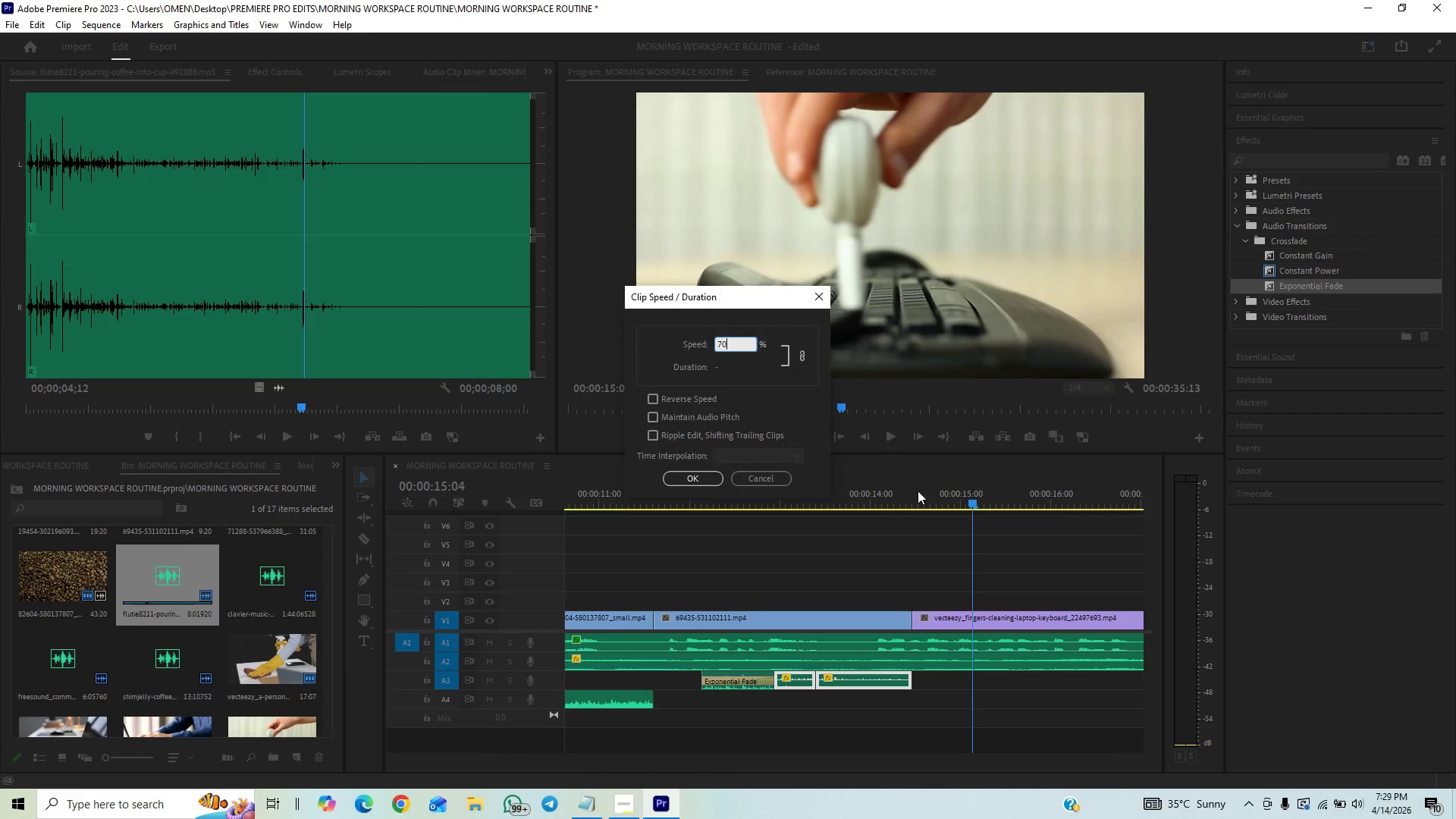 
key(Enter)
 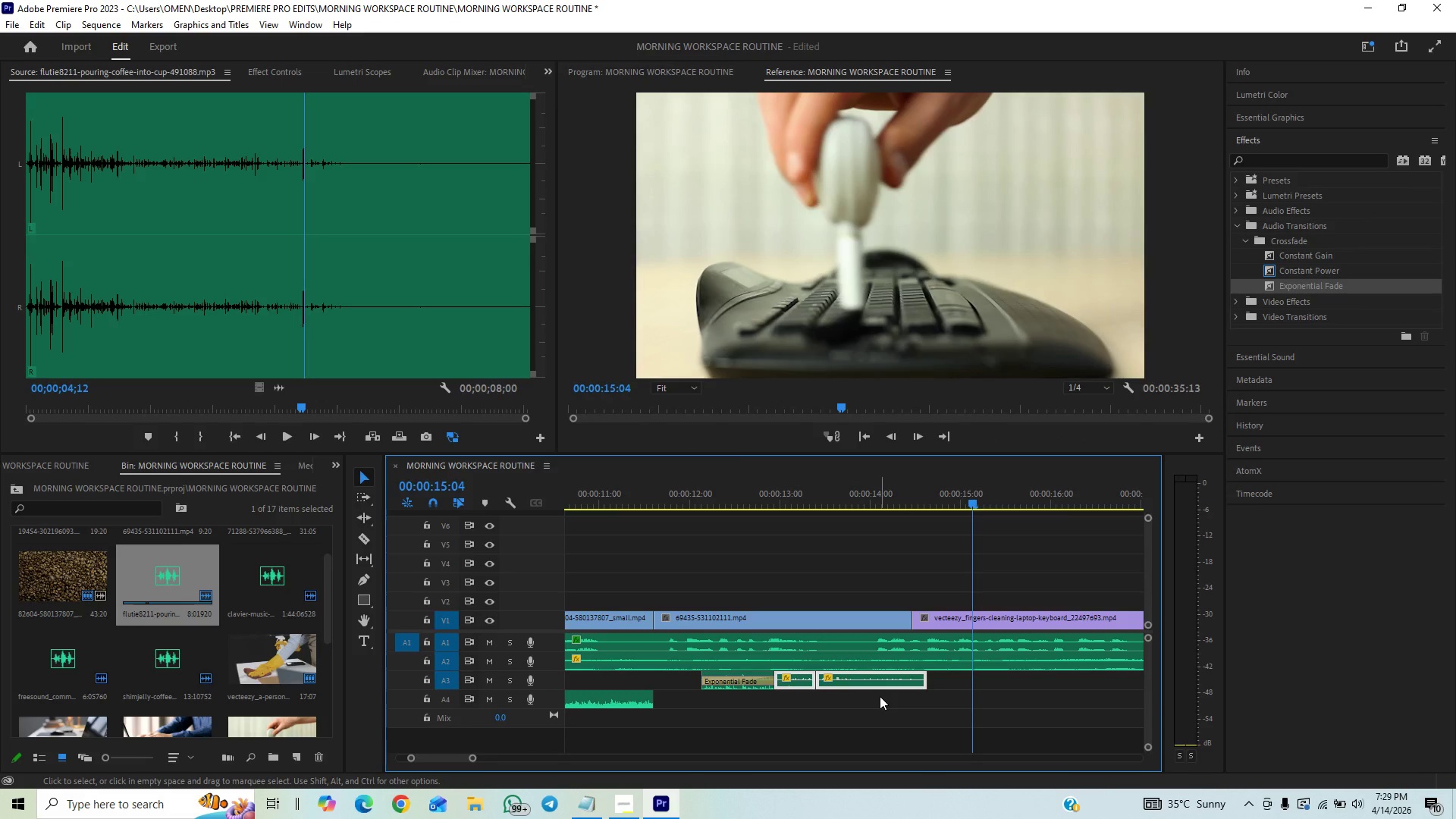 
key(Control+Z)
 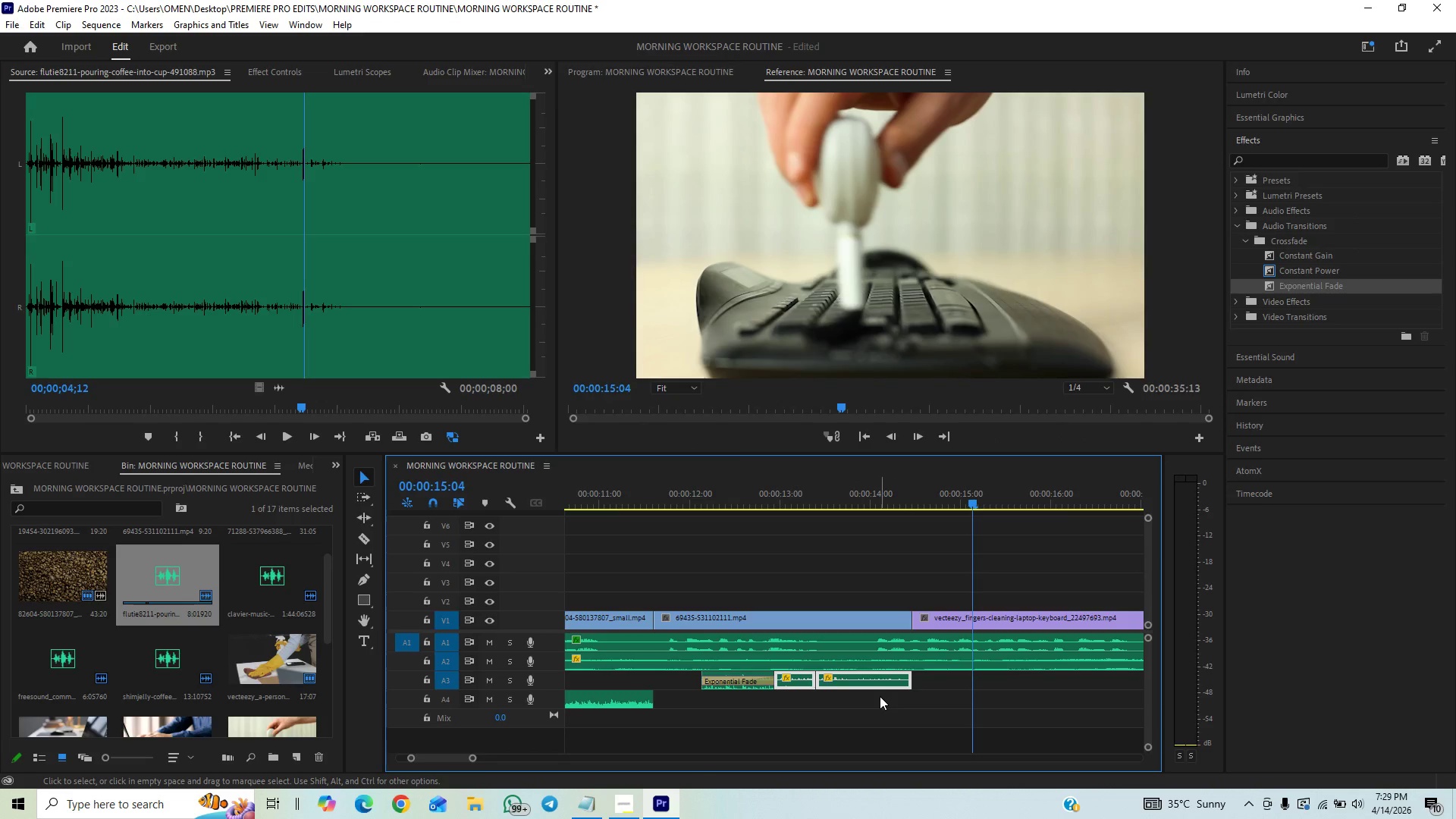 
left_click([879, 704])
 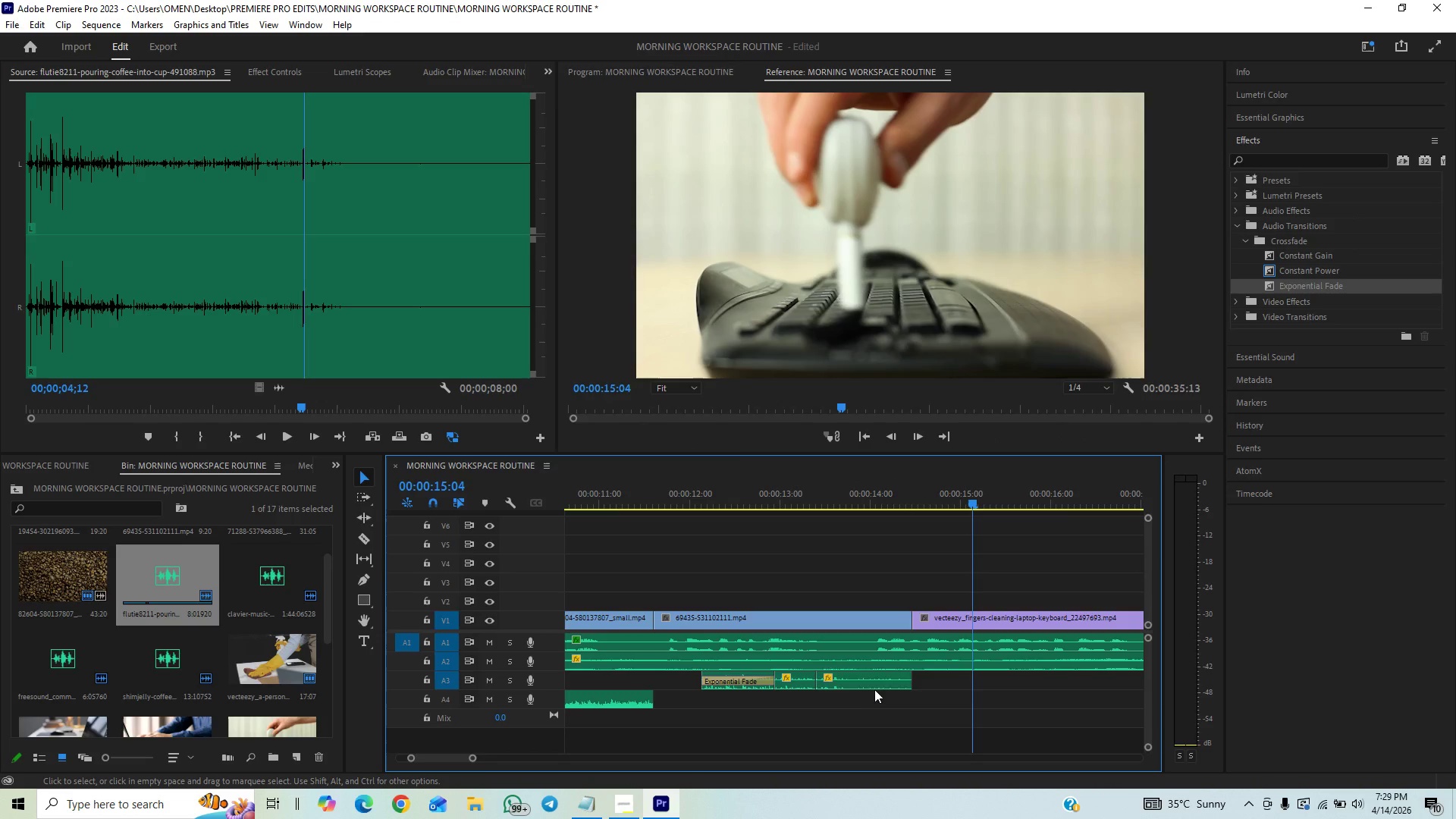 
left_click_drag(start_coordinate=[877, 687], to_coordinate=[901, 679])
 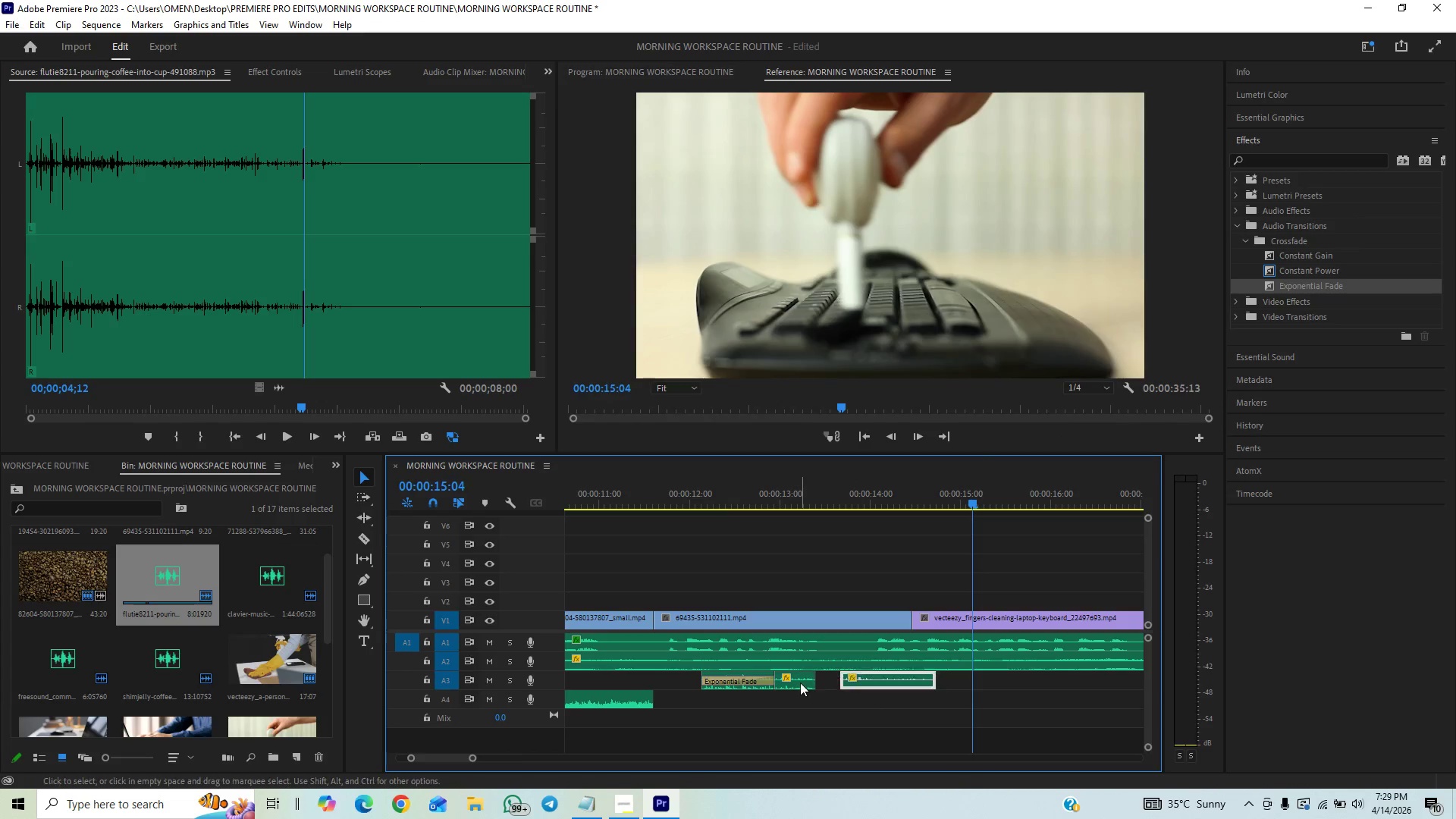 
left_click([800, 682])
 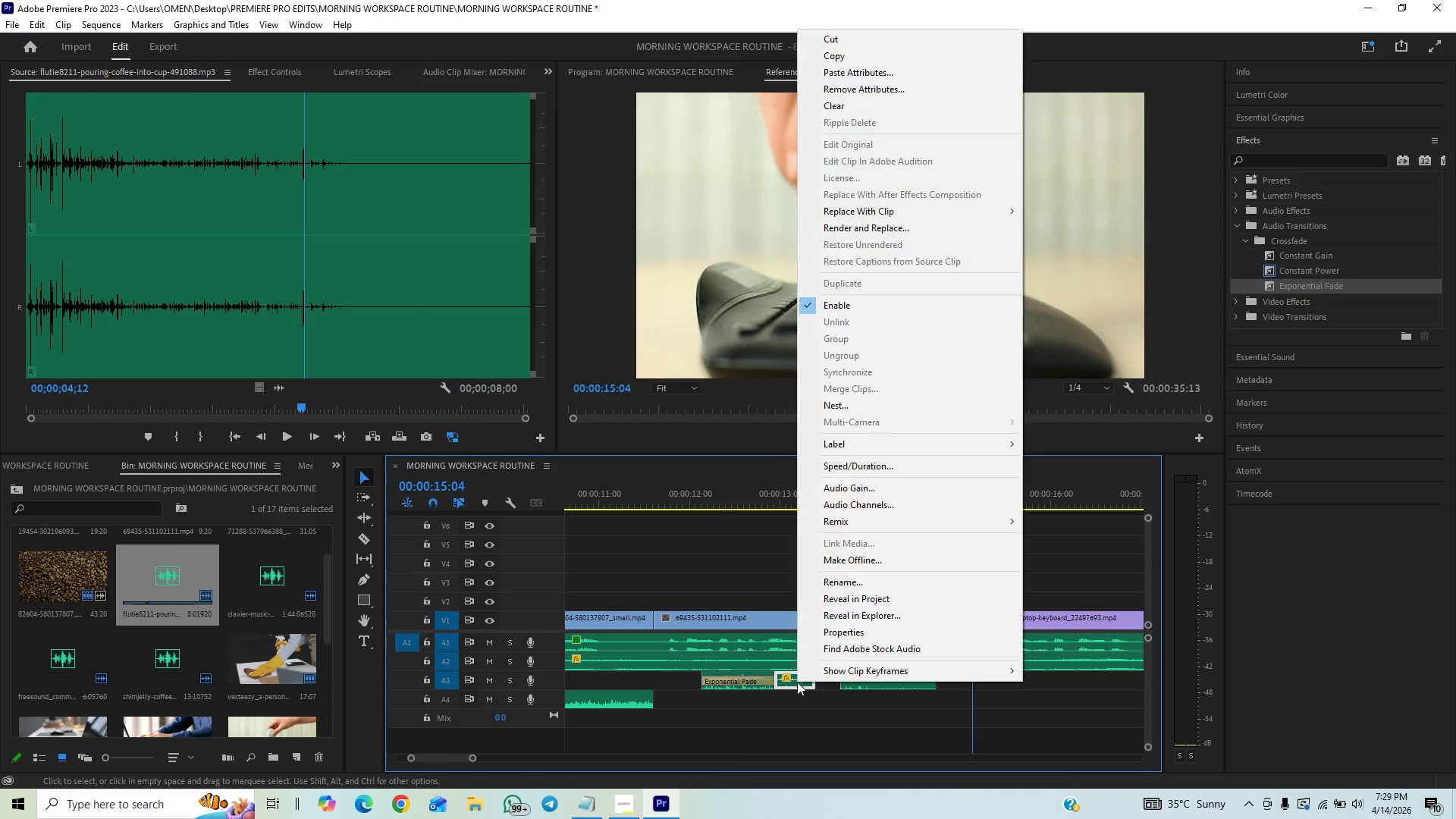 
left_click([887, 740])
 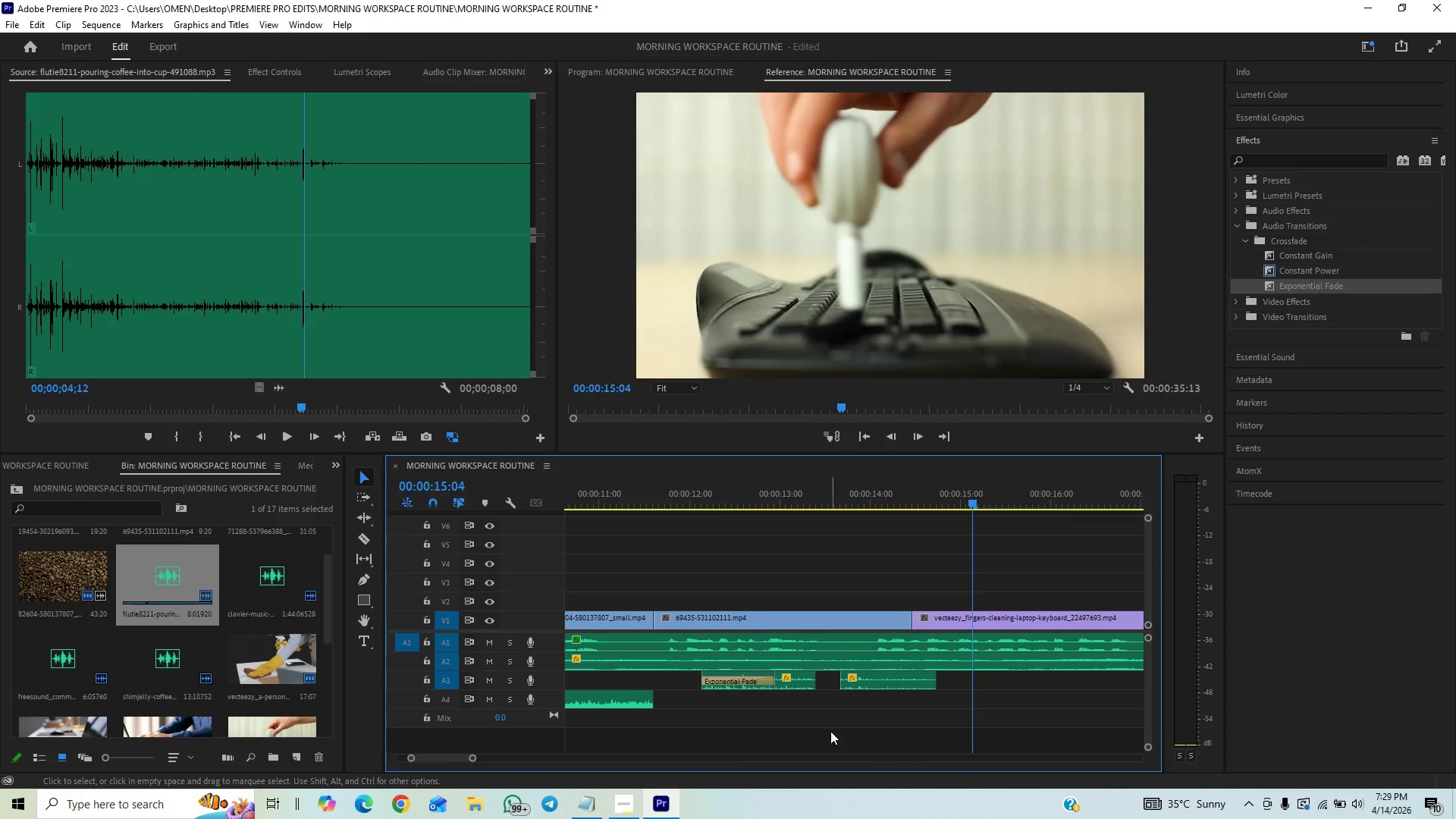 
left_click_drag(start_coordinate=[817, 731], to_coordinate=[855, 689])
 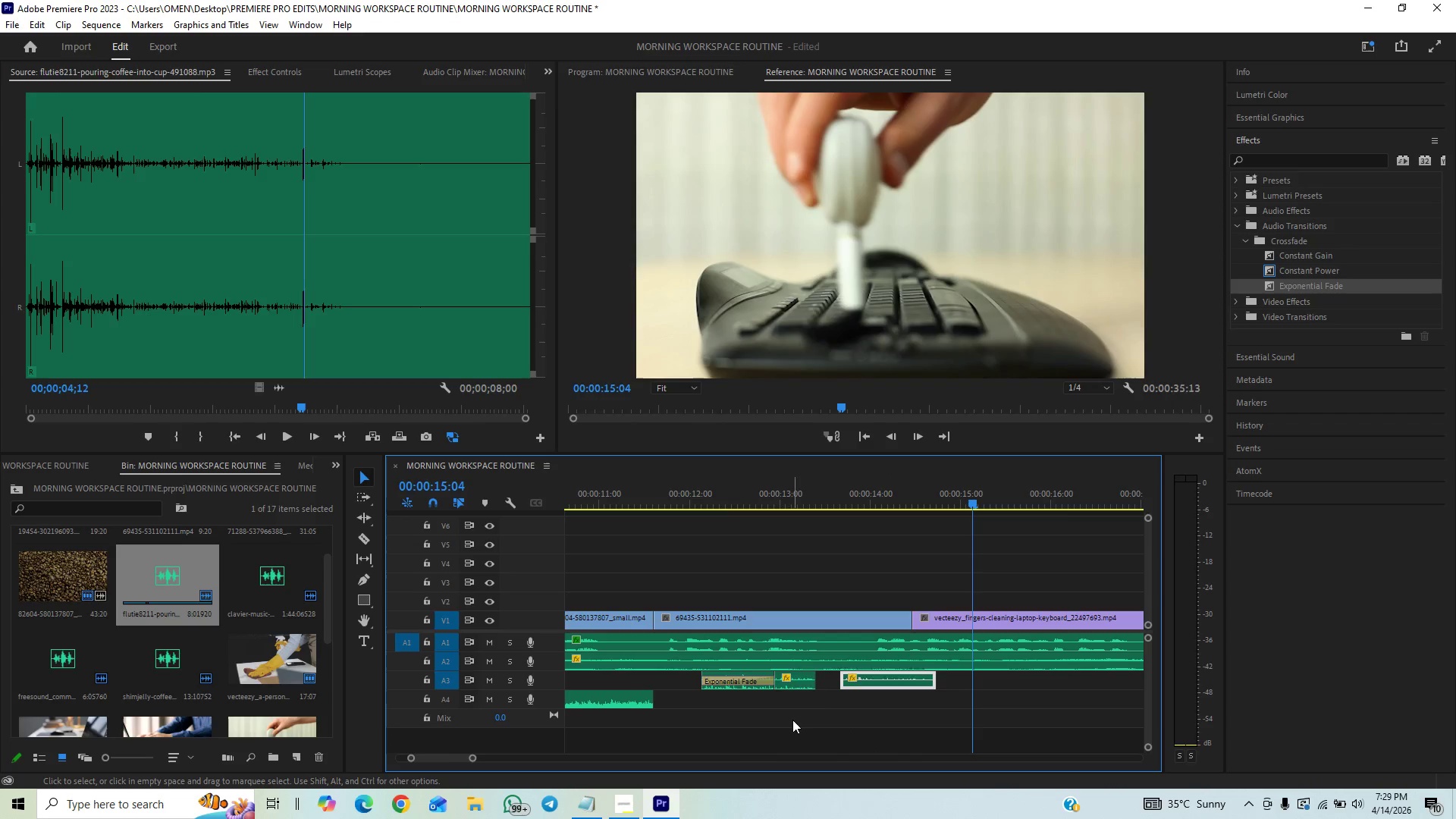 
left_click_drag(start_coordinate=[792, 720], to_coordinate=[893, 681])
 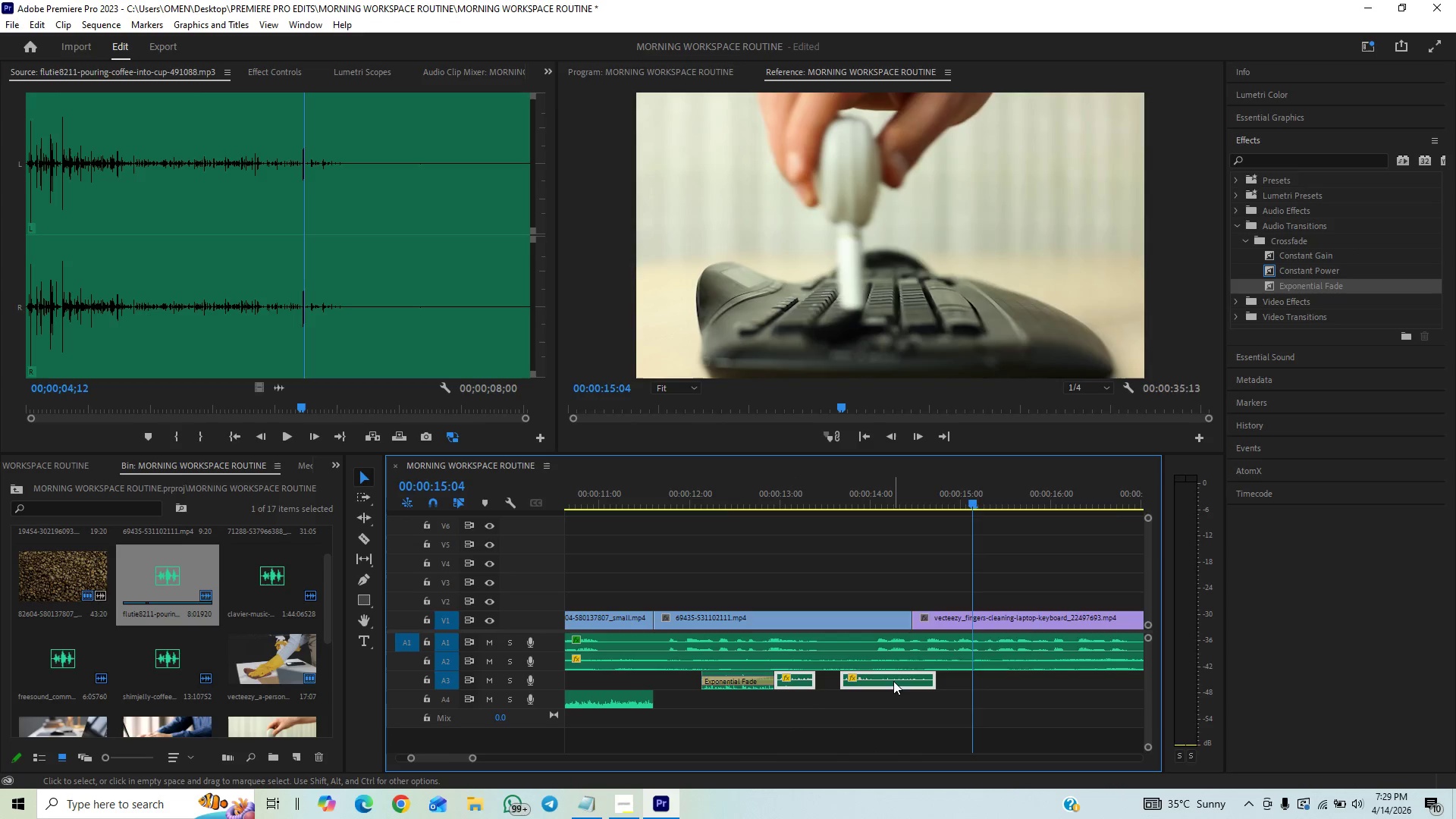 
right_click([893, 681])
 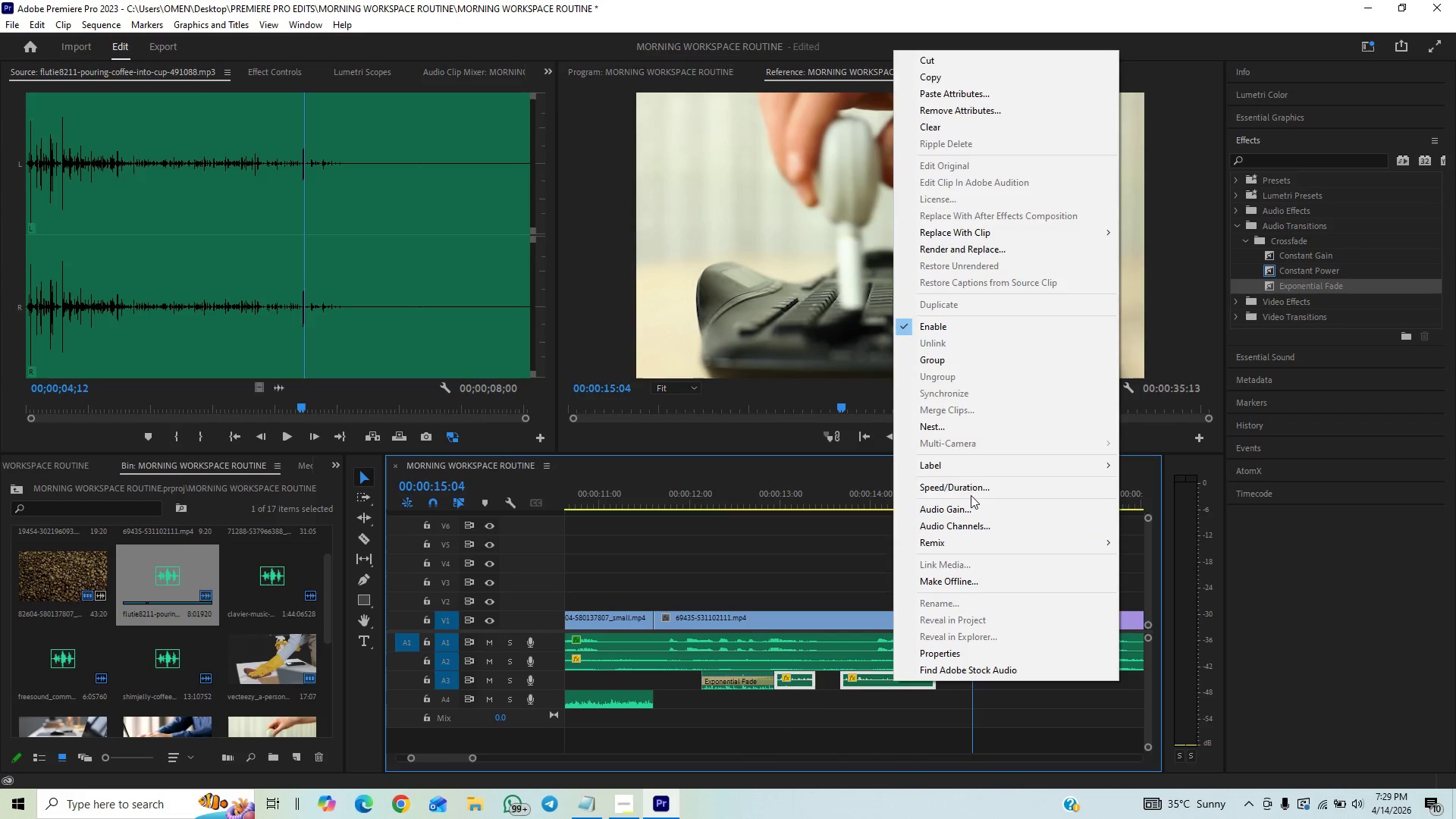 
left_click([973, 489])
 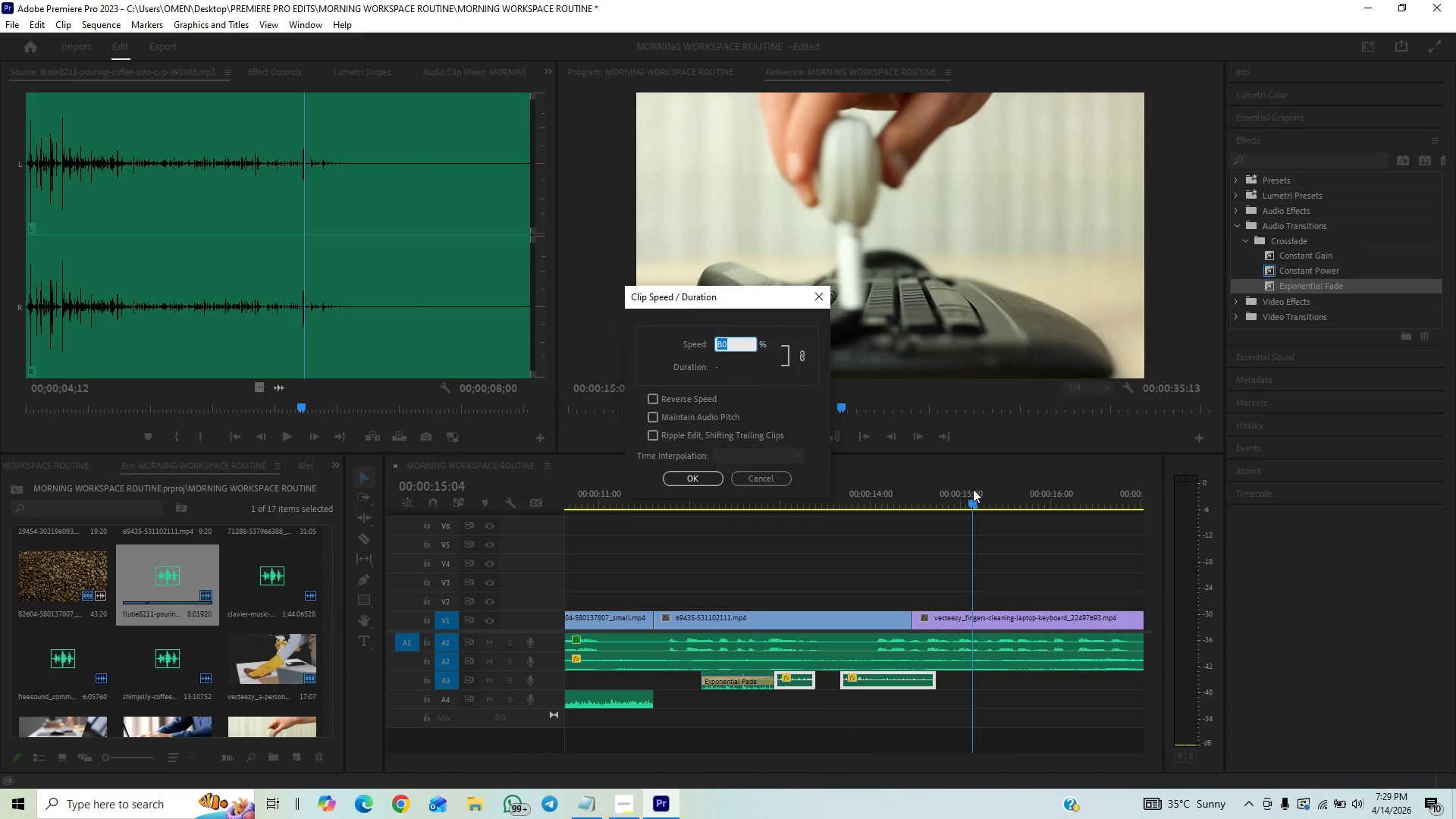 
type(70)
 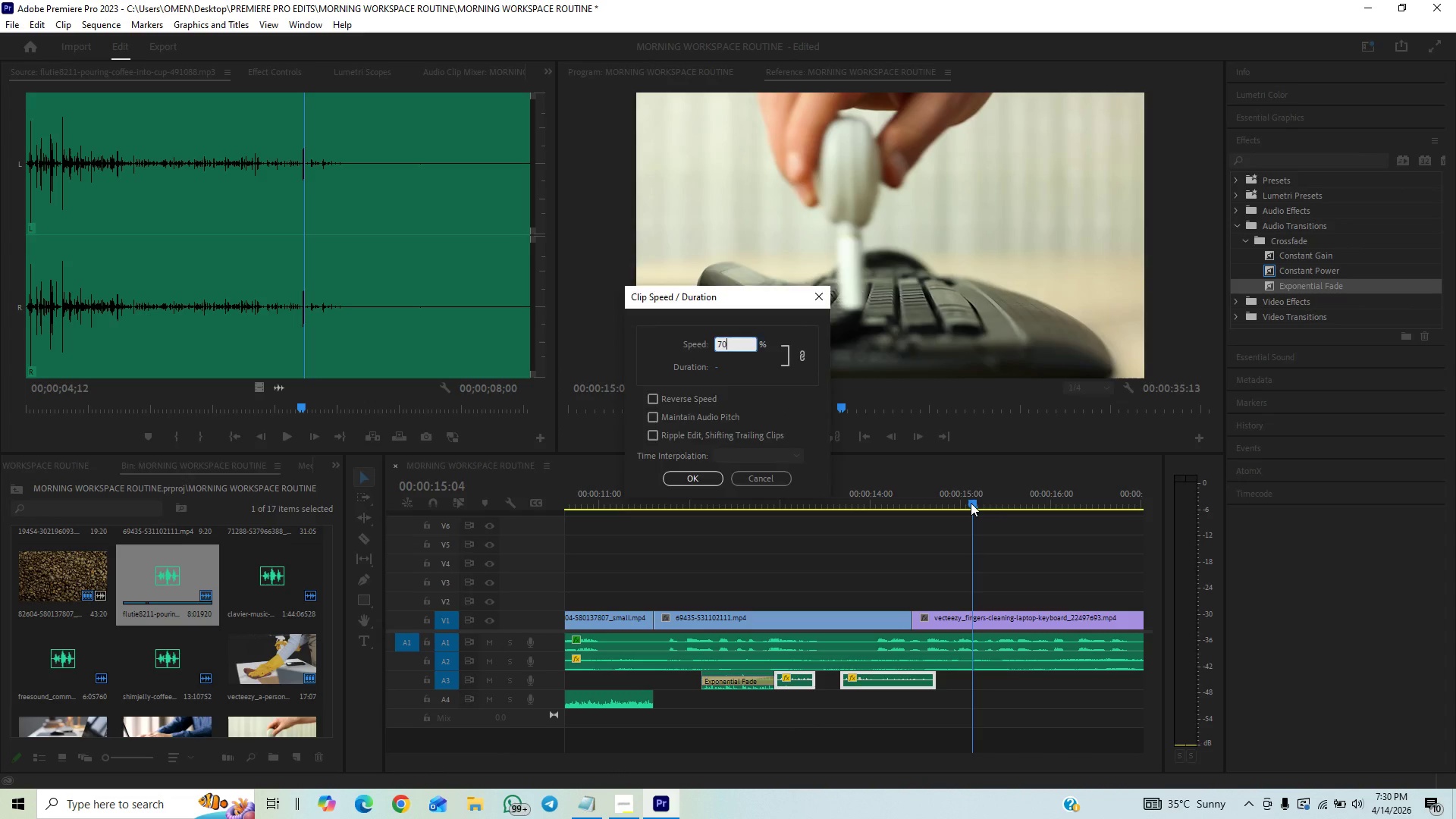 
key(Enter)
 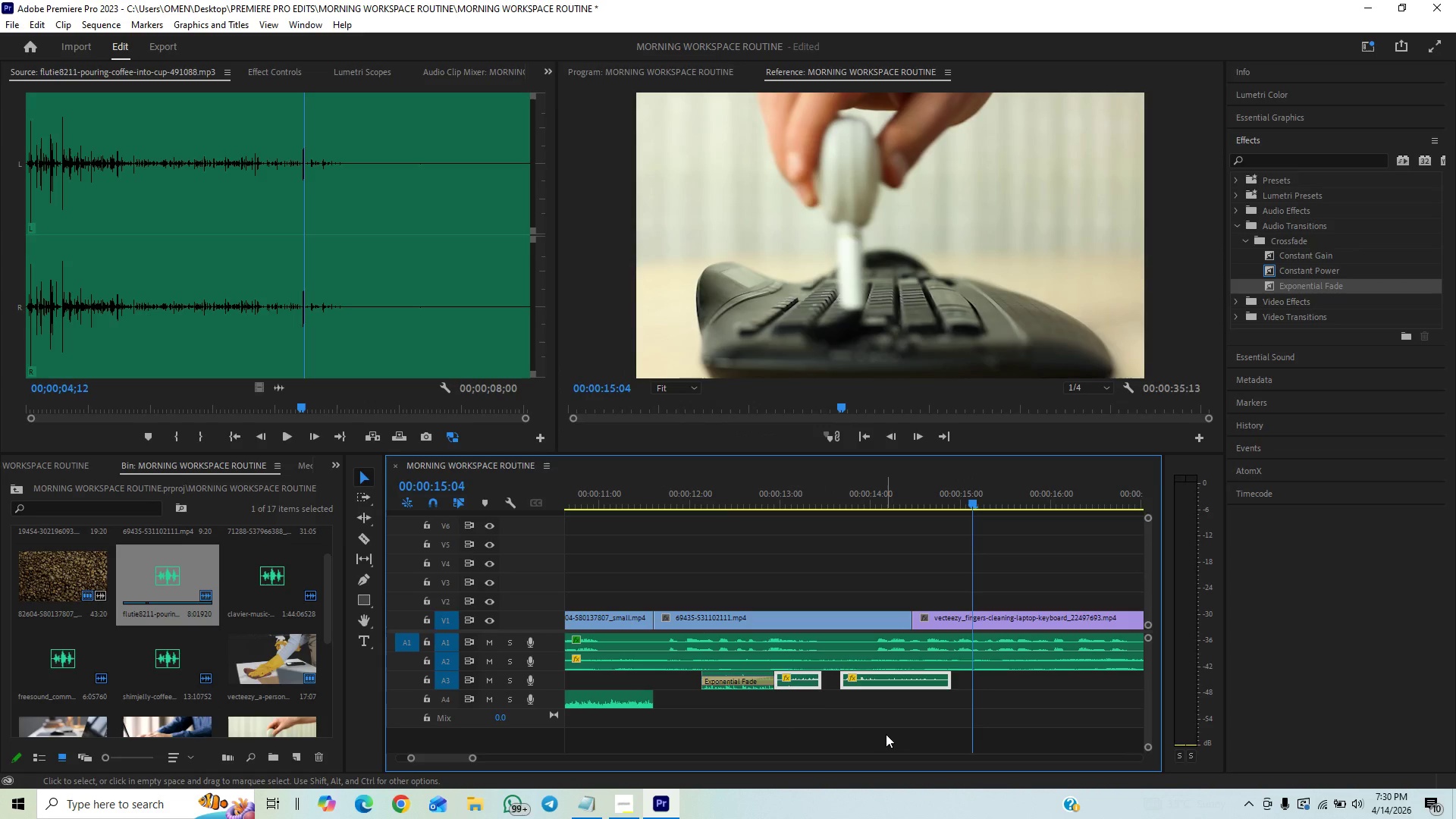 
left_click([884, 739])
 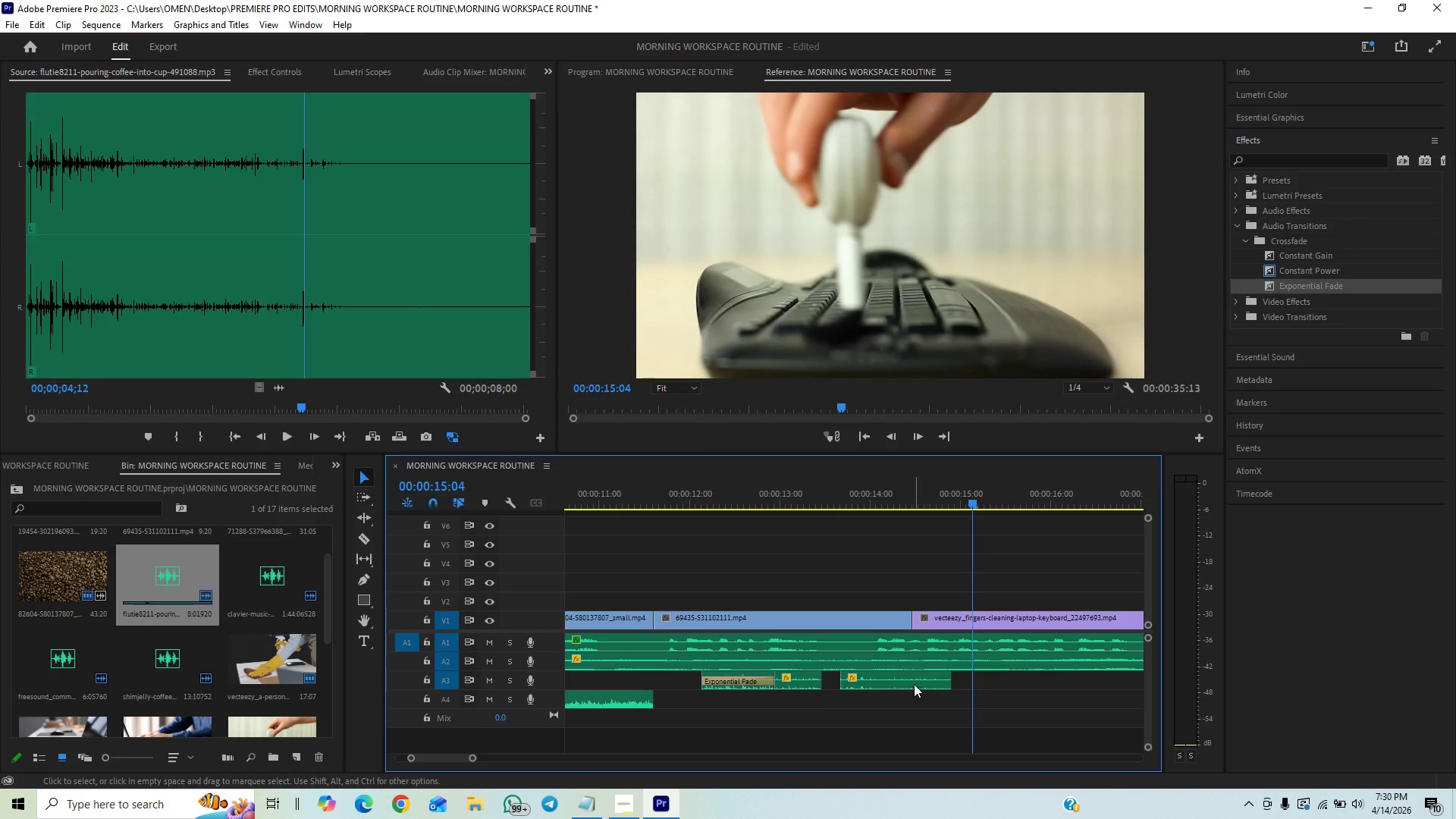 
left_click_drag(start_coordinate=[914, 684], to_coordinate=[901, 688])
 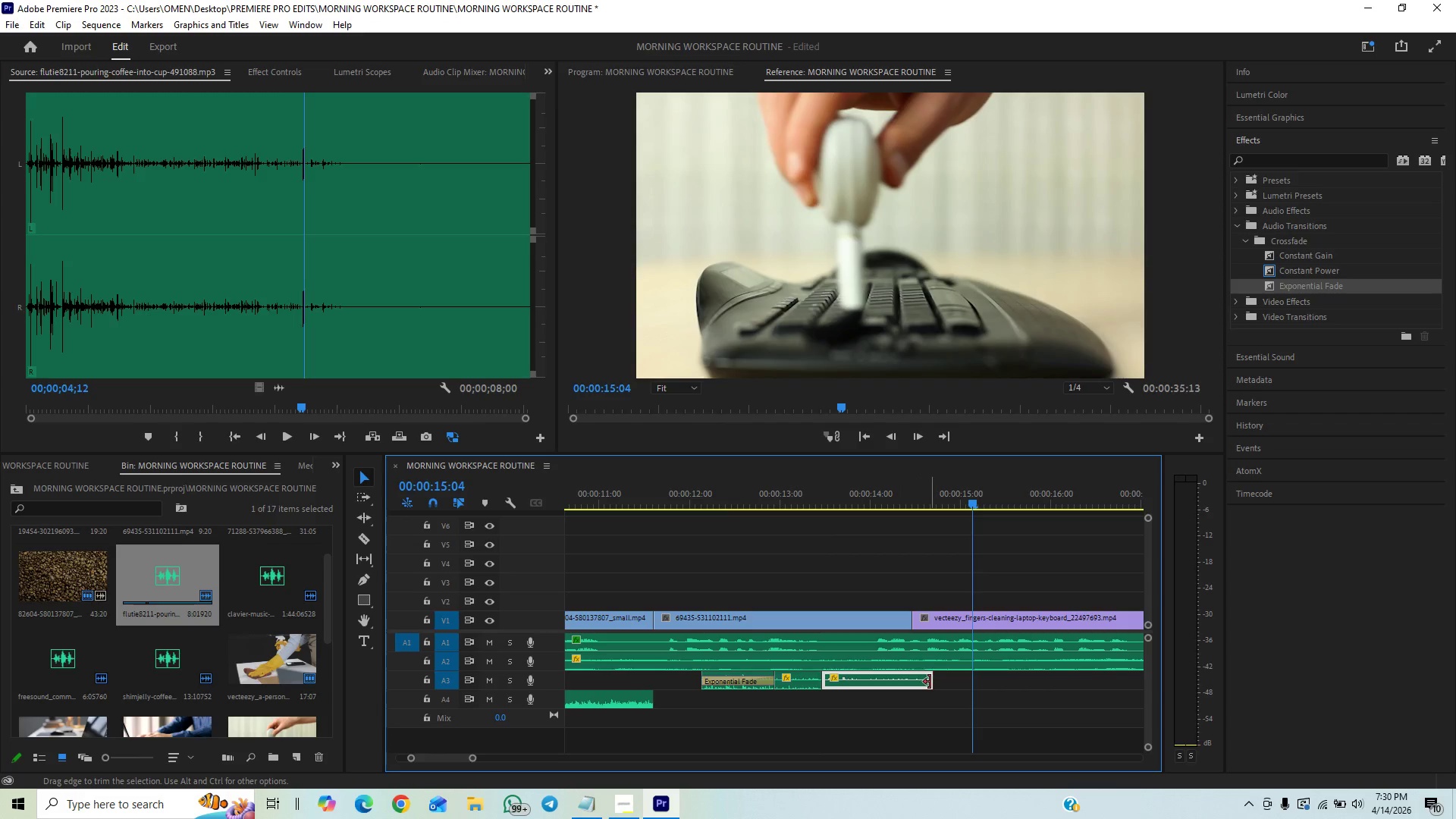 
left_click_drag(start_coordinate=[930, 682], to_coordinate=[912, 692])
 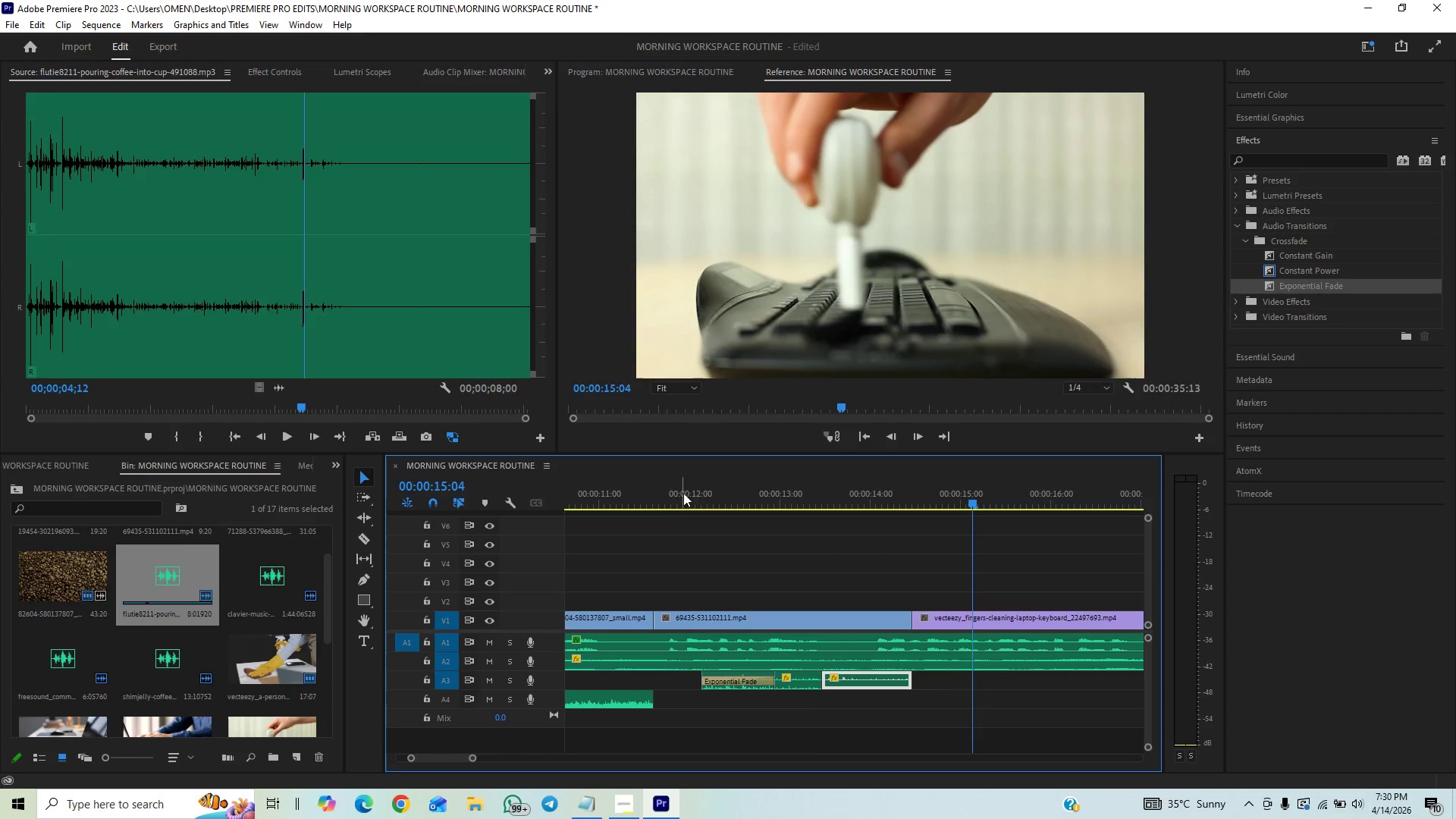 
left_click([669, 500])
 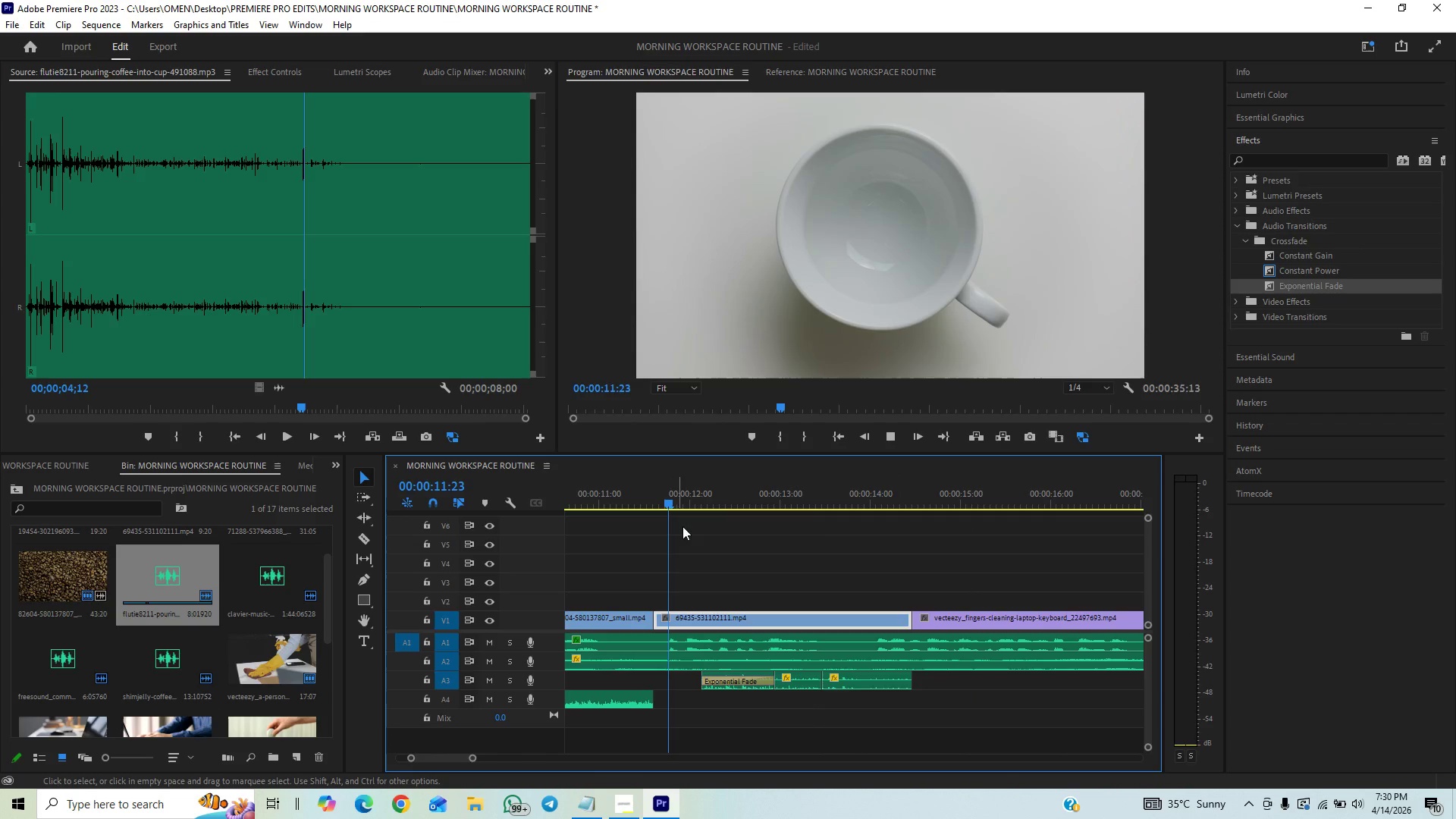 
key(Space)
 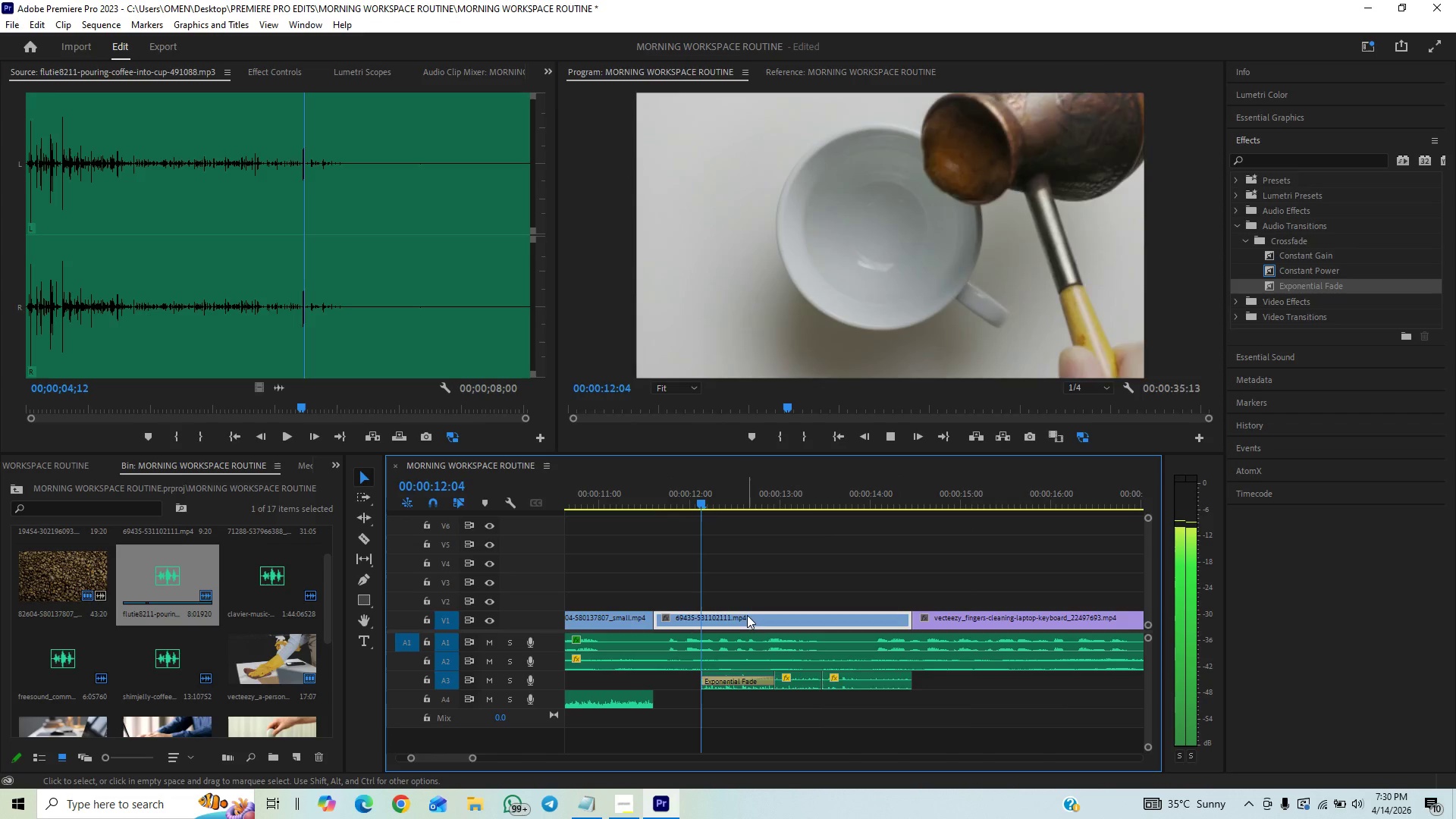 
mouse_move([742, 666])
 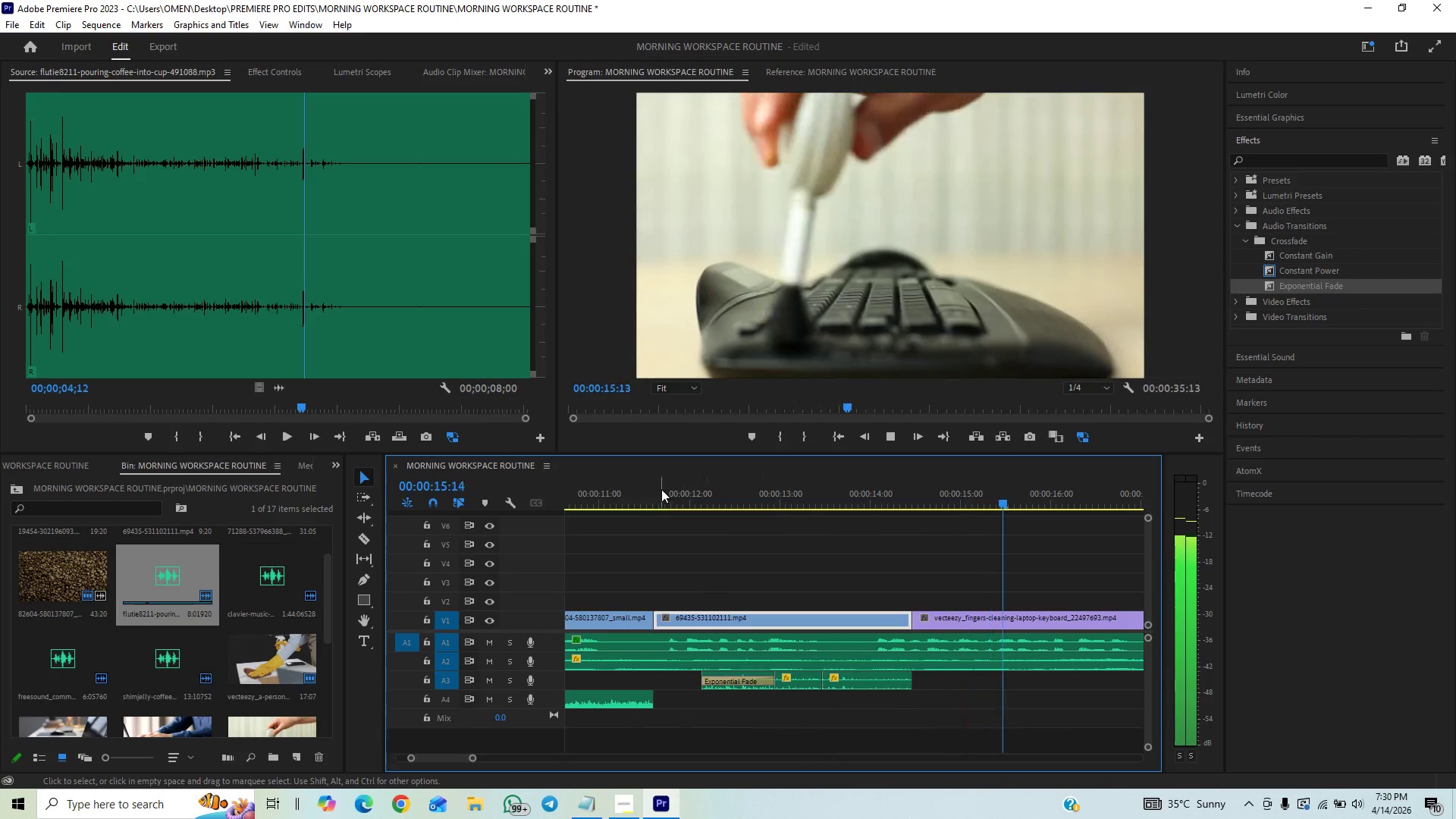 
left_click([661, 489])
 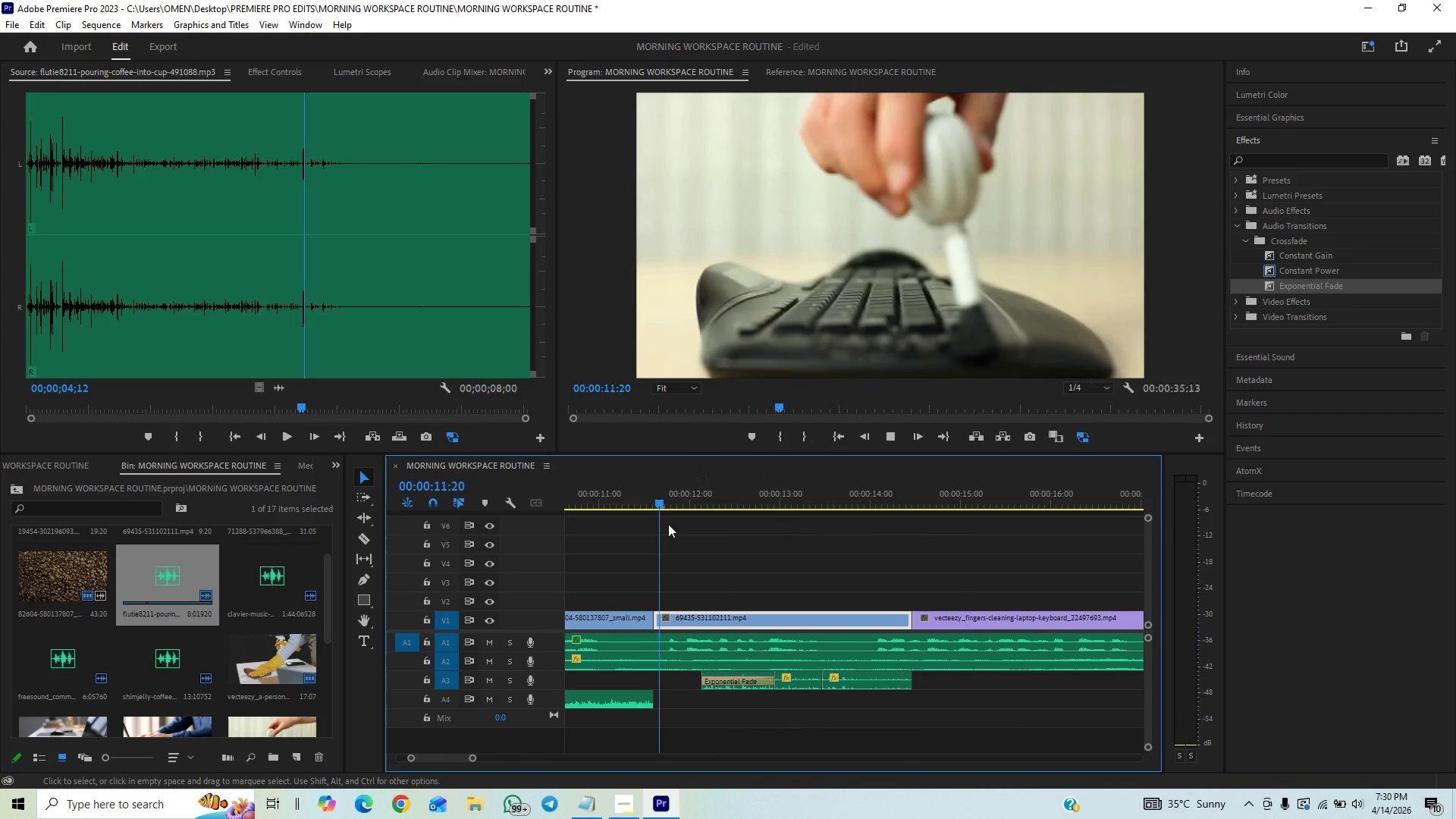 
key(Space)
 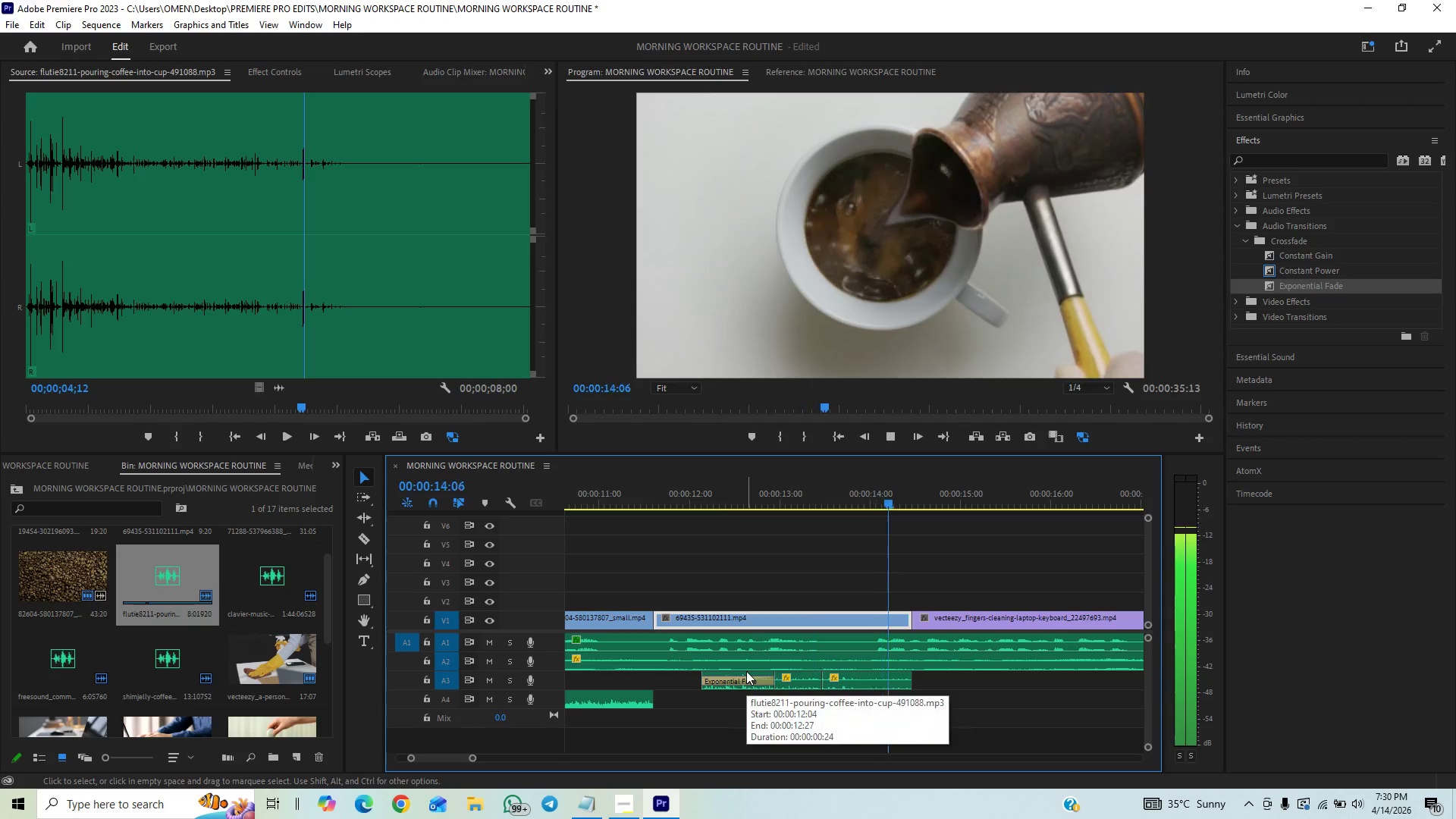 
key(Space)
 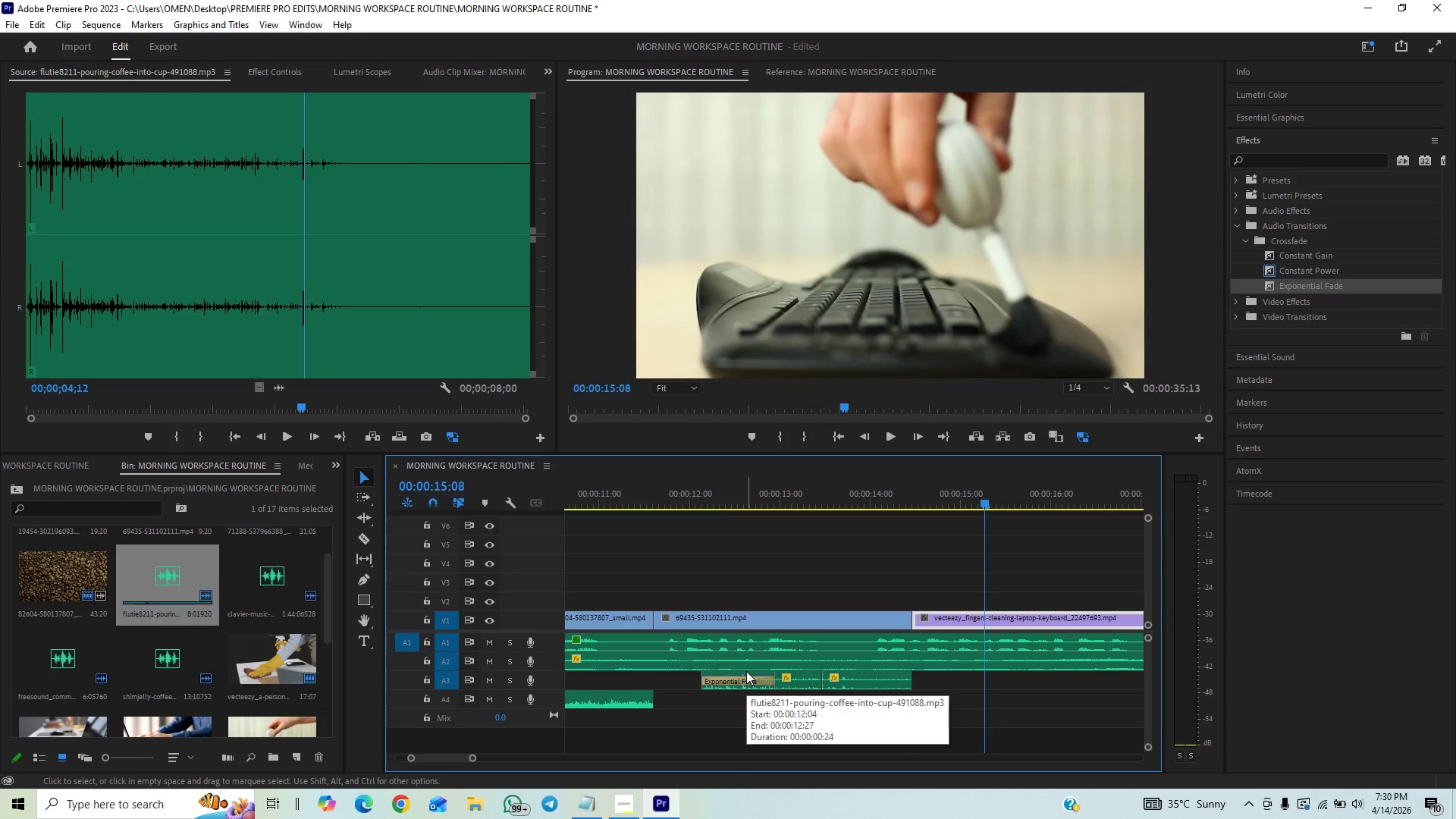 
key(Control+S)
 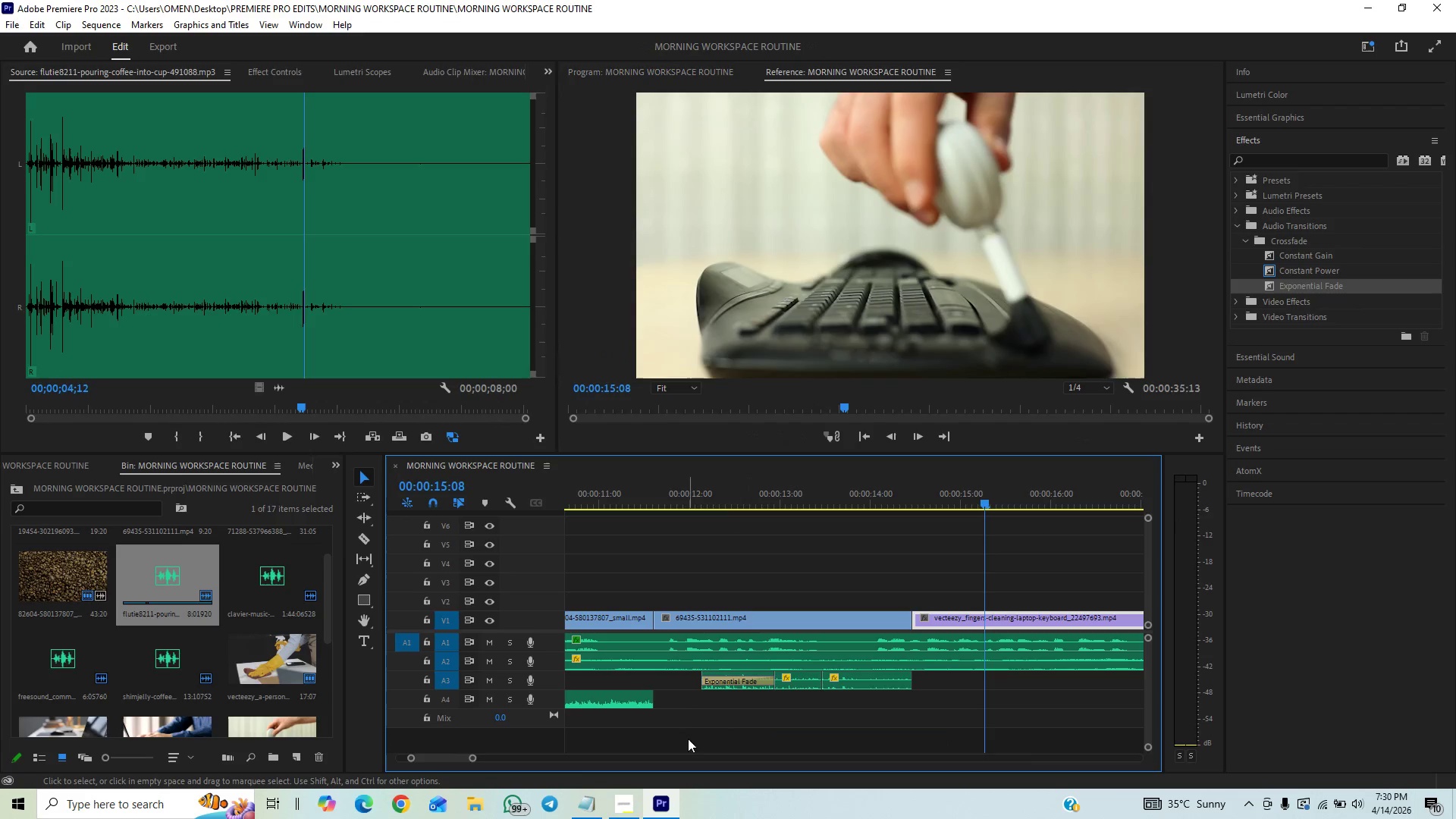 
key(Space)
 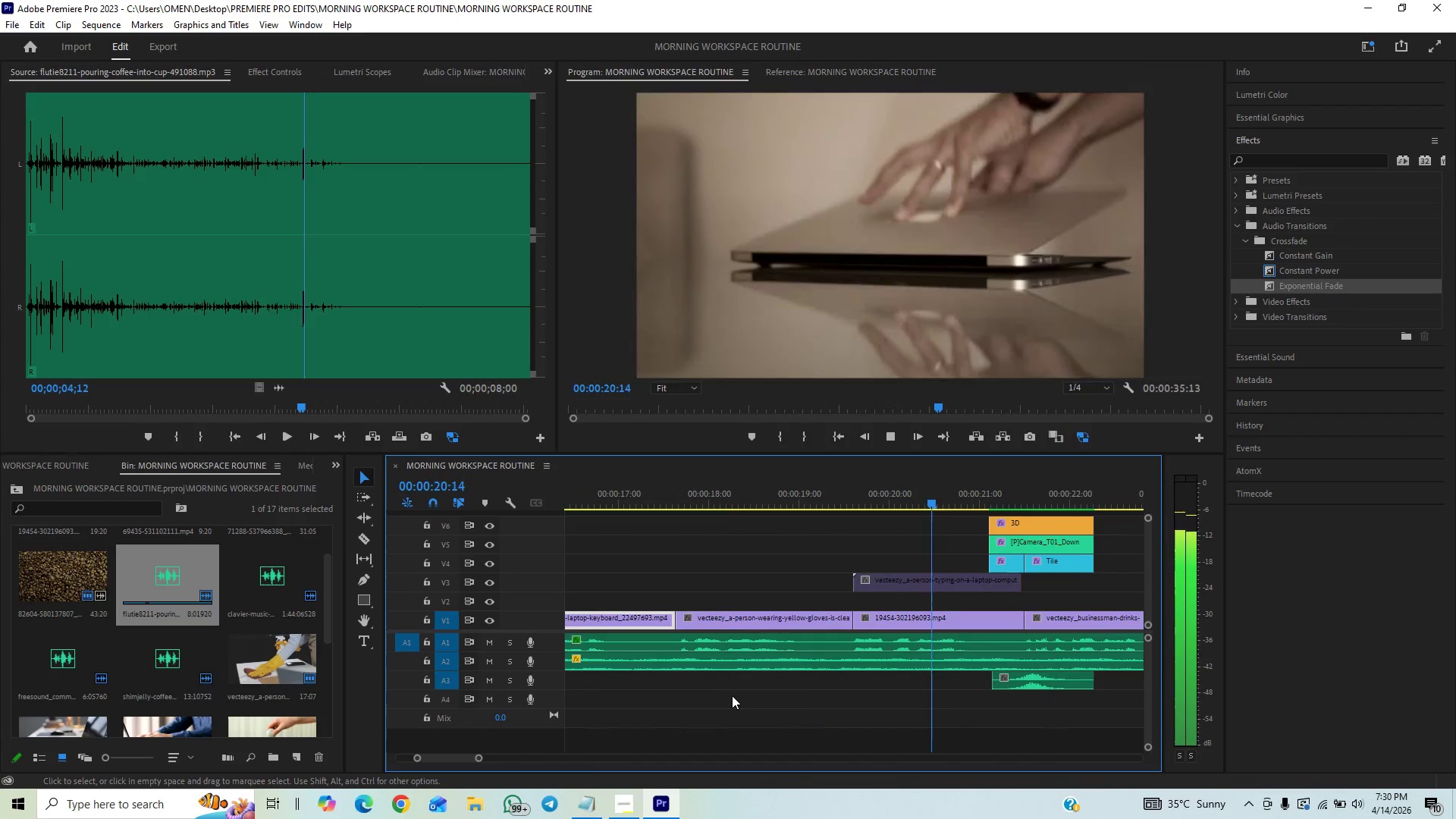 
wait(10.23)
 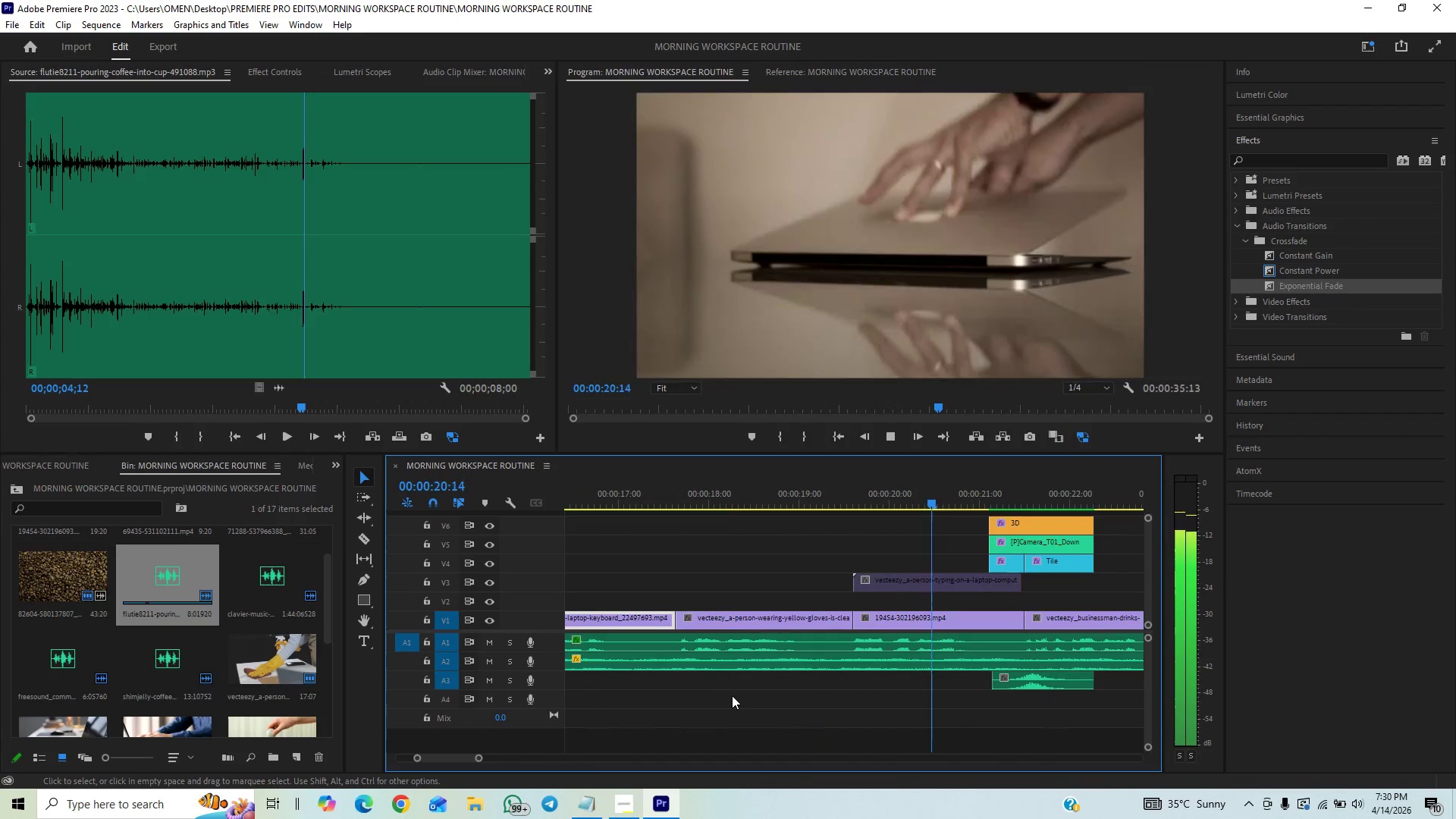 
key(Space)
 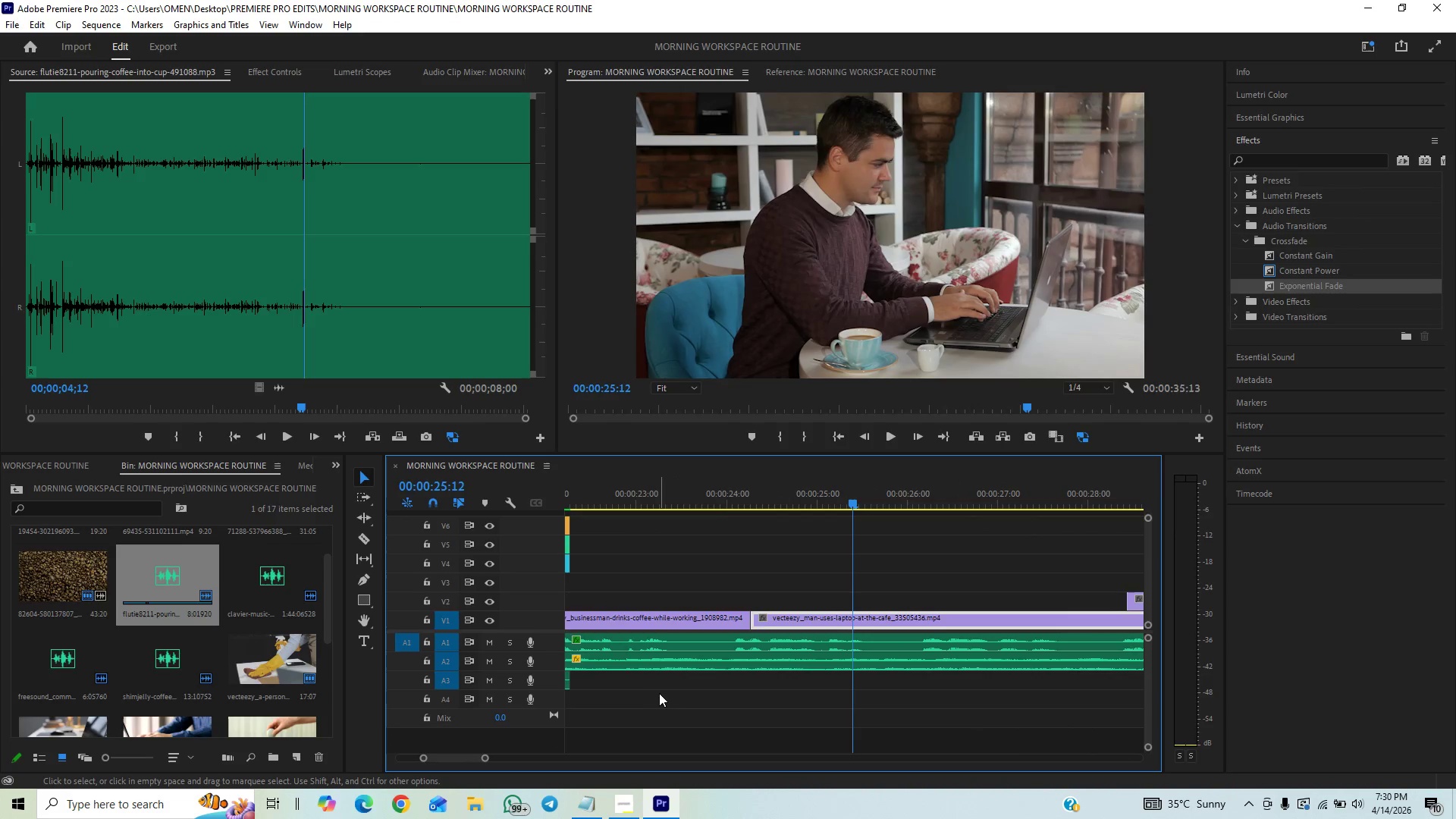 
key(Control+S)
 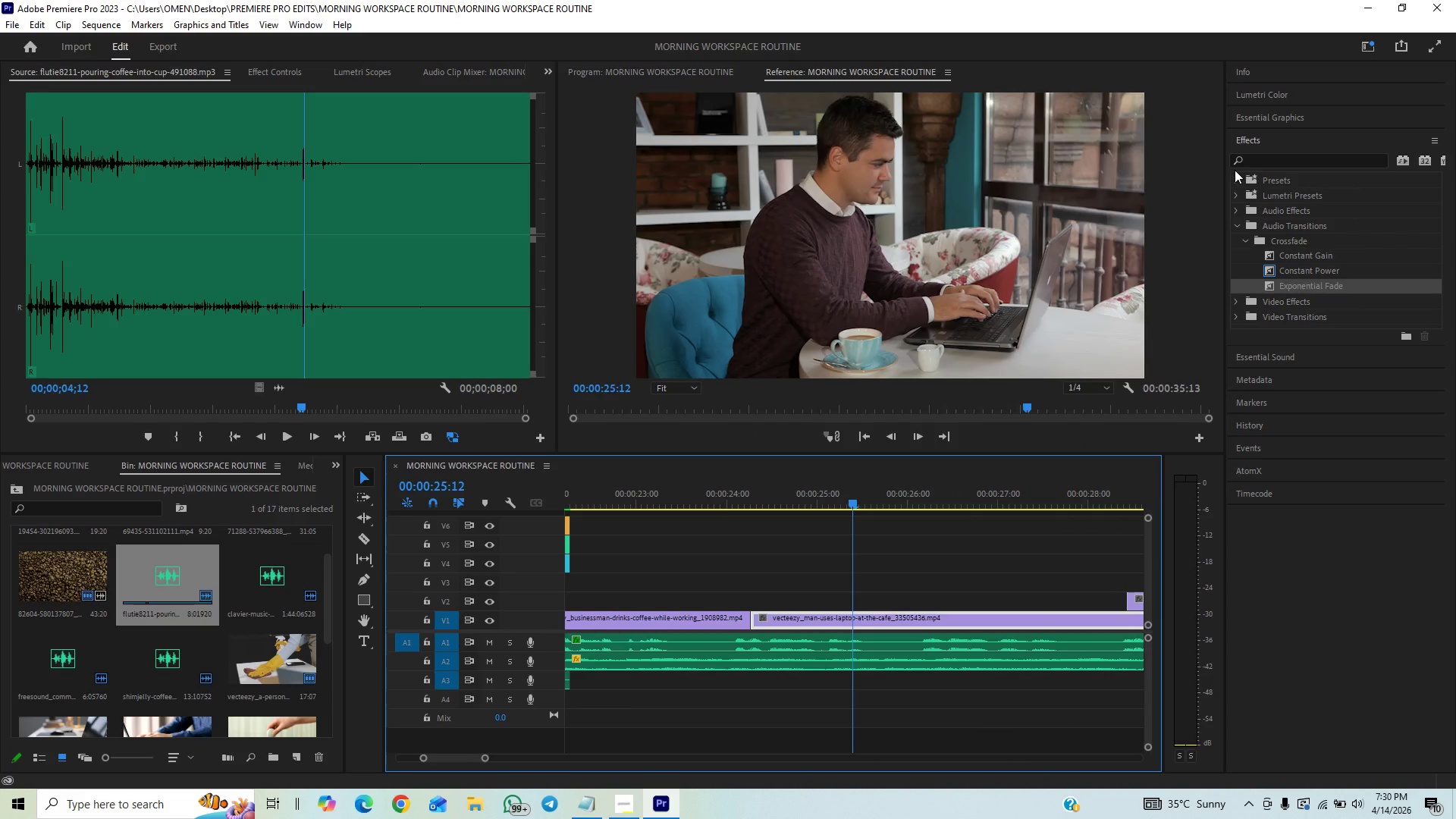 
left_click([1244, 136])
 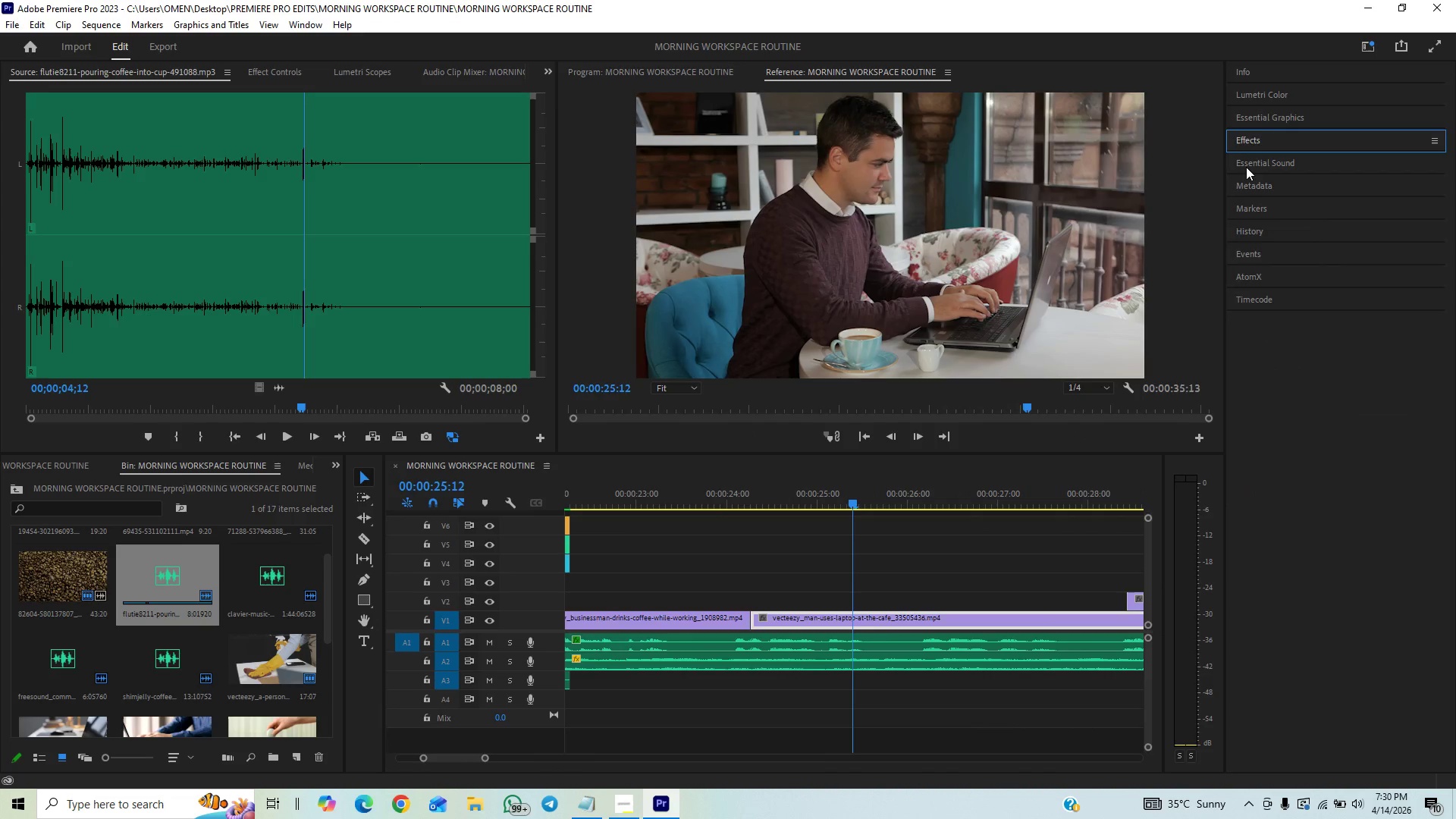 
left_click([1246, 167])
 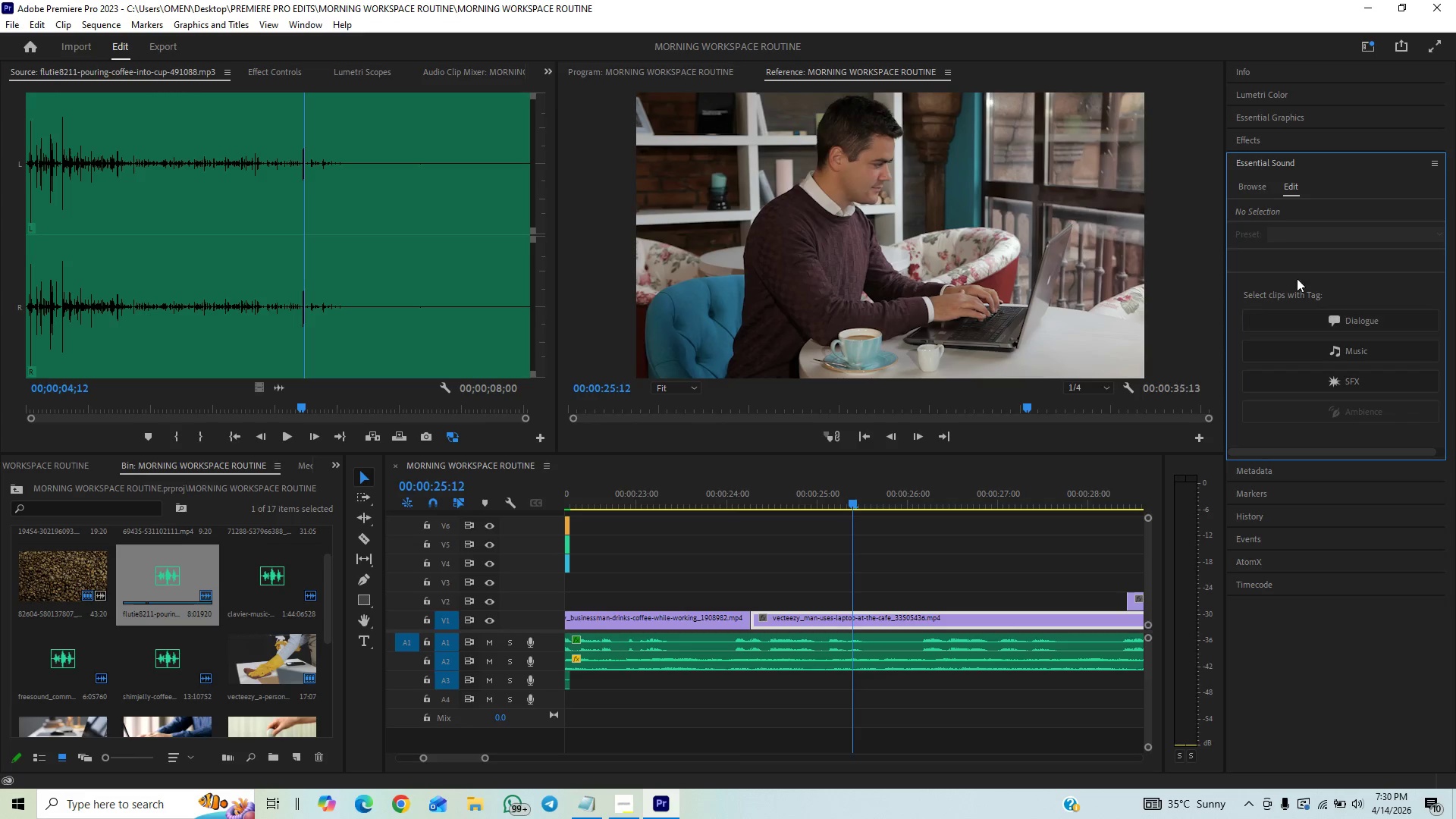 
left_click([1272, 162])
 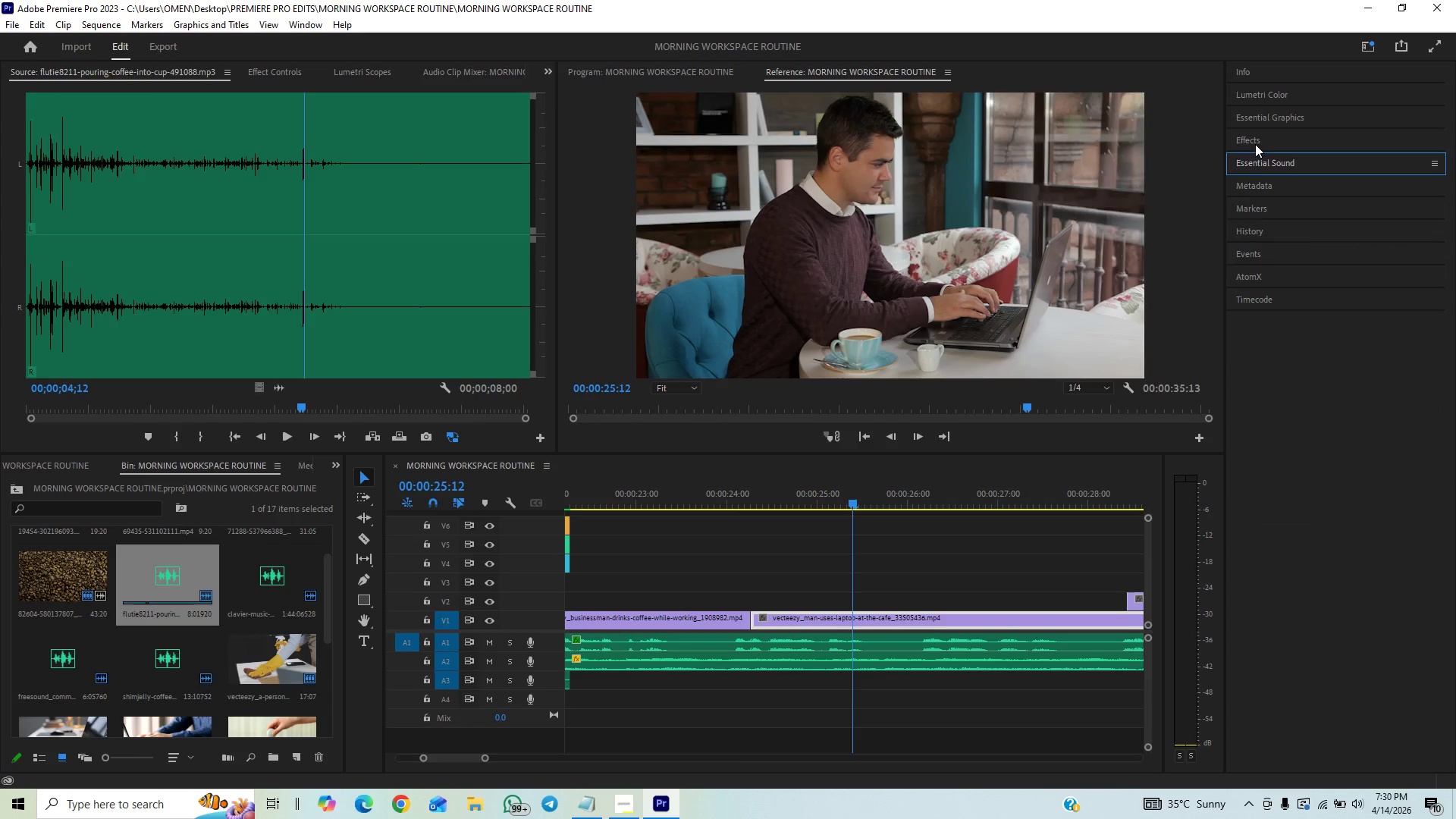 
left_click([1255, 144])
 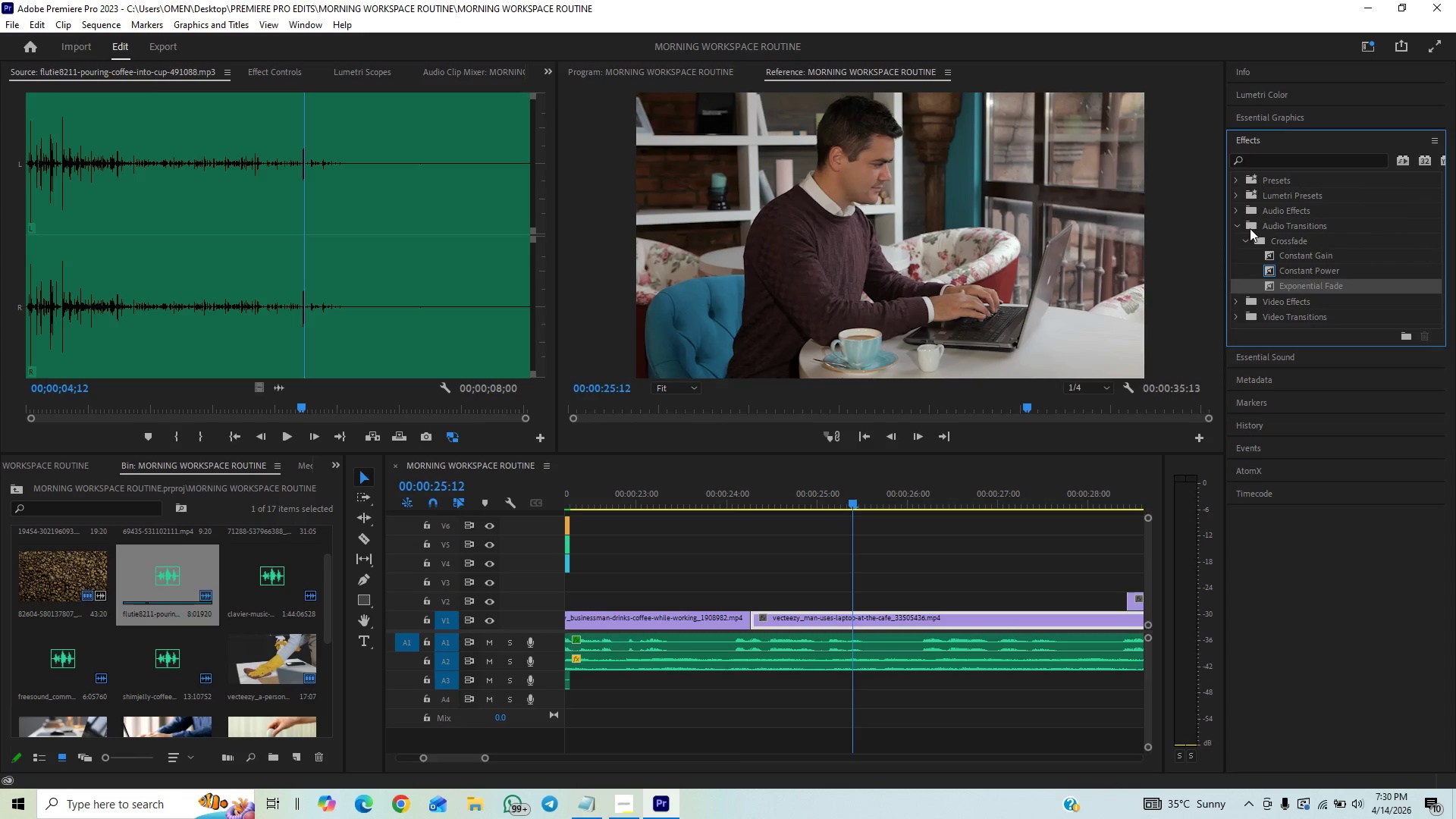 
left_click([1247, 238])
 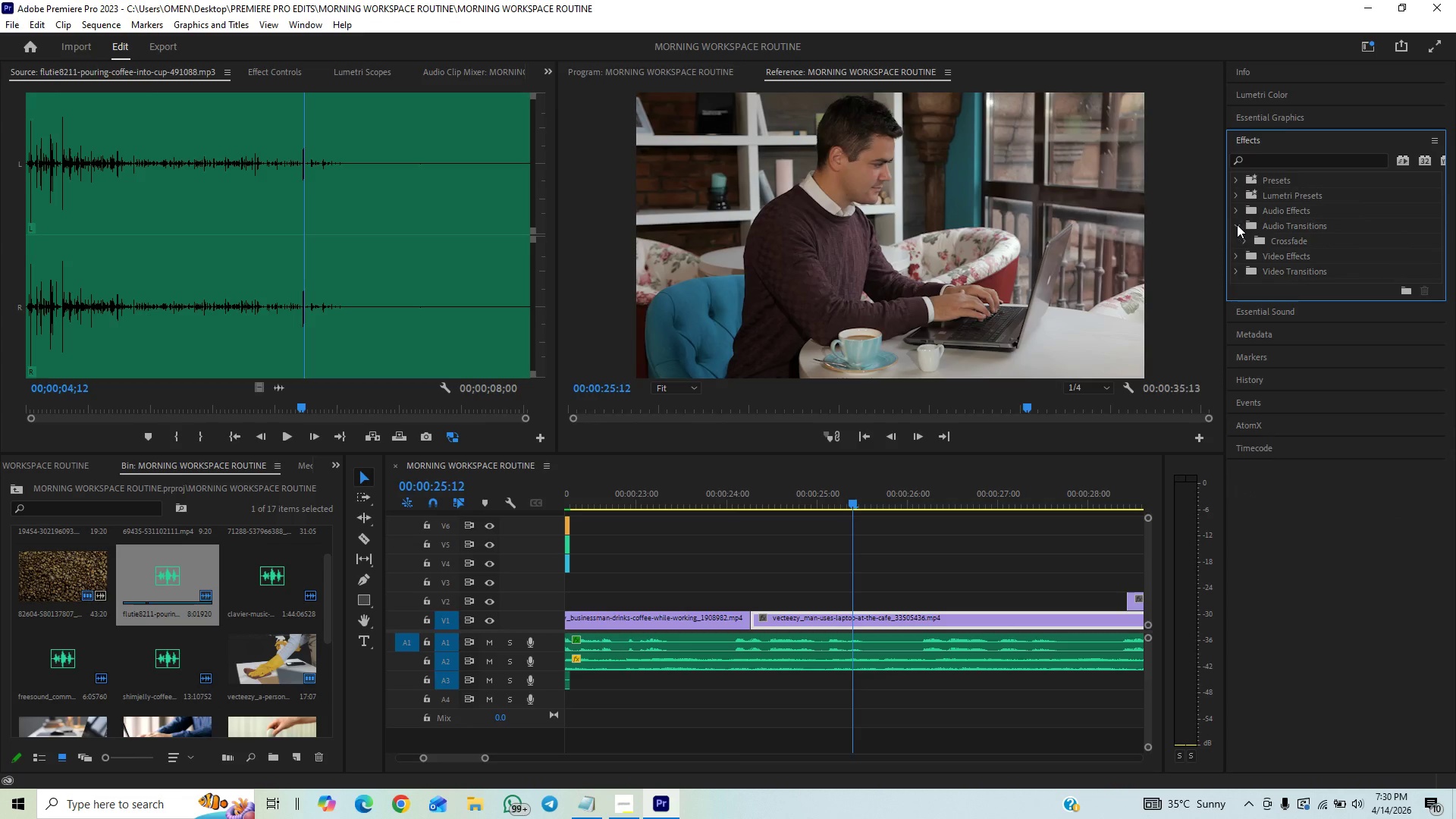 
left_click([1237, 224])
 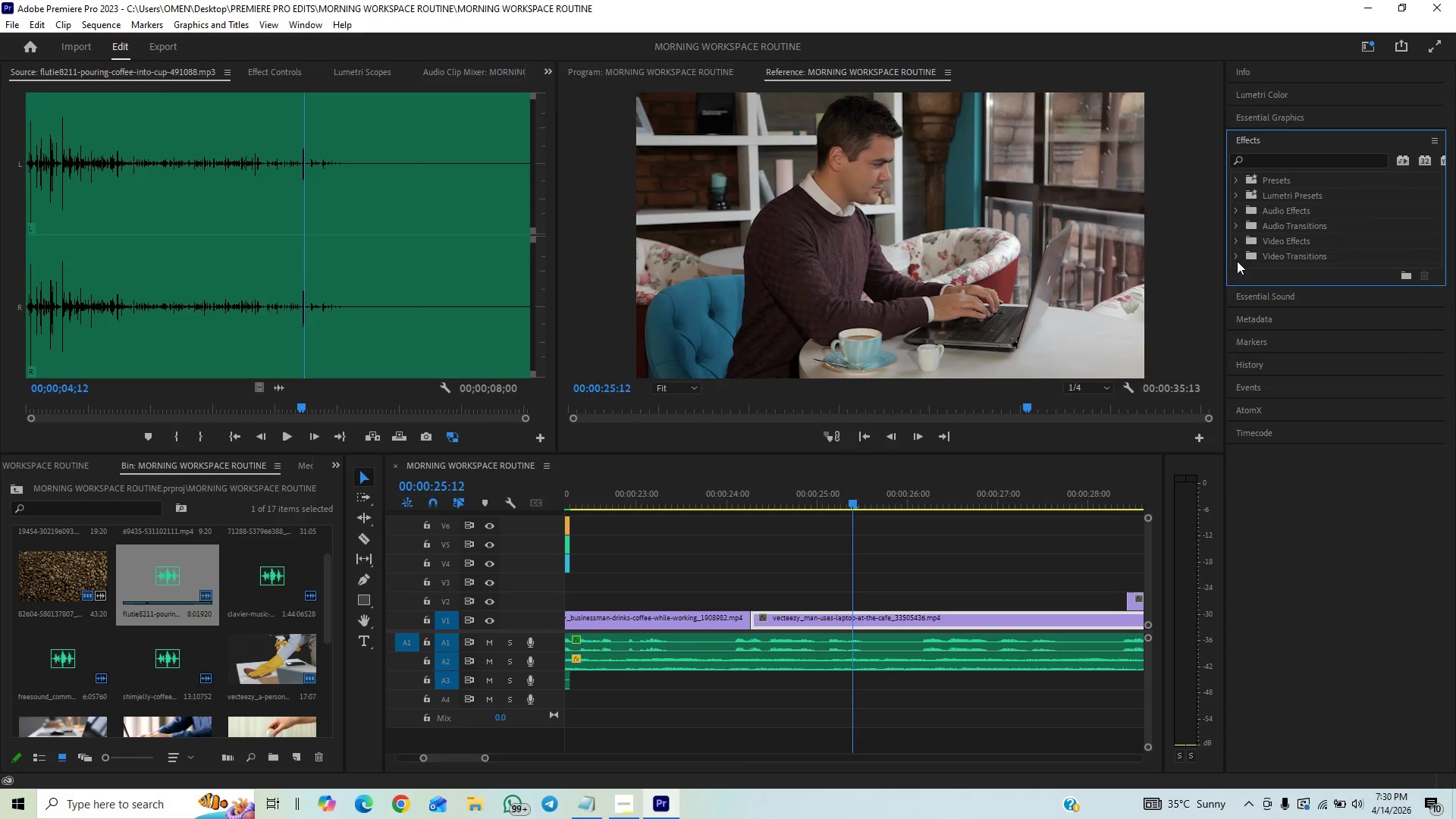 
left_click([1237, 261])
 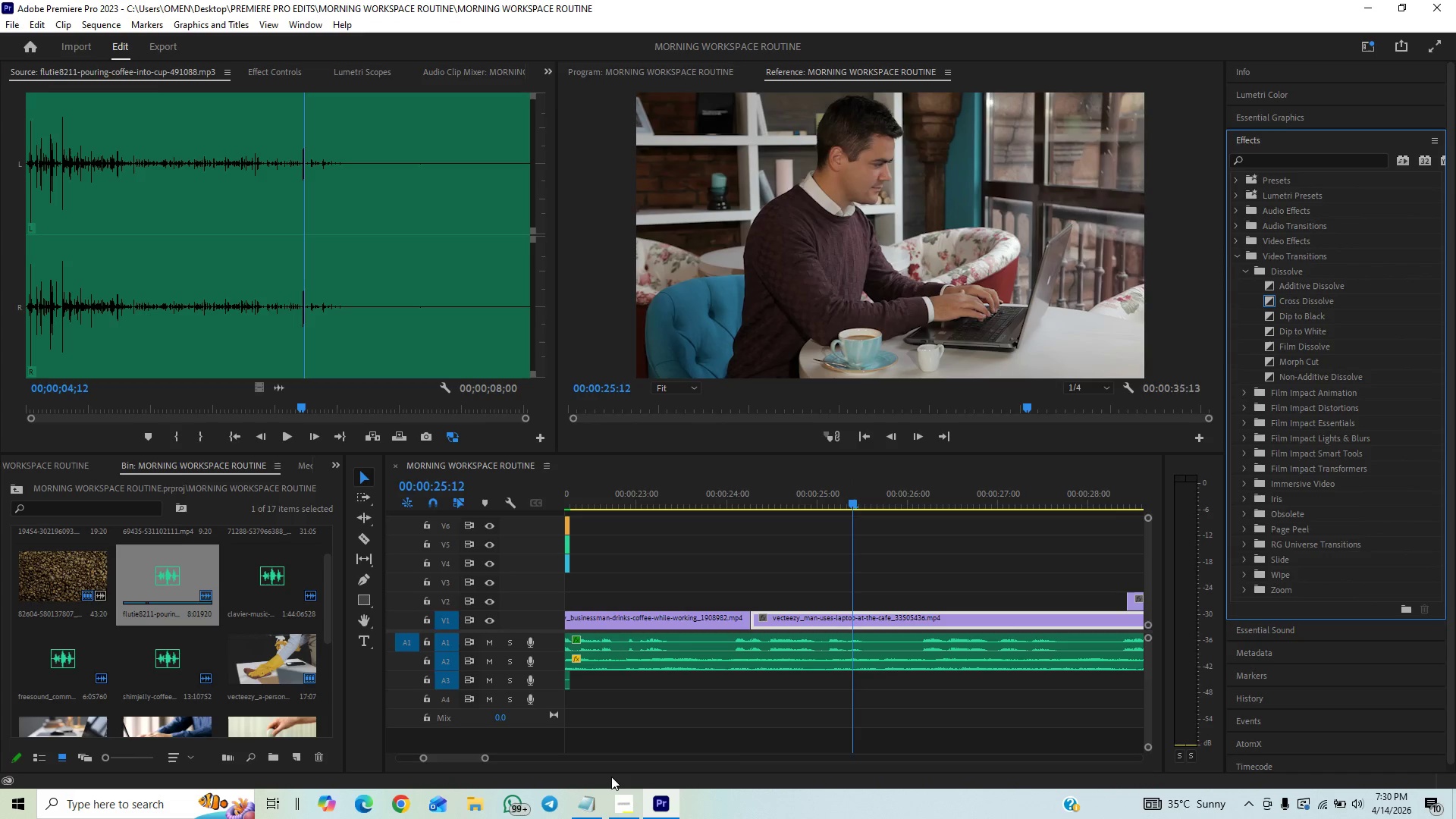 
left_click([613, 807])